 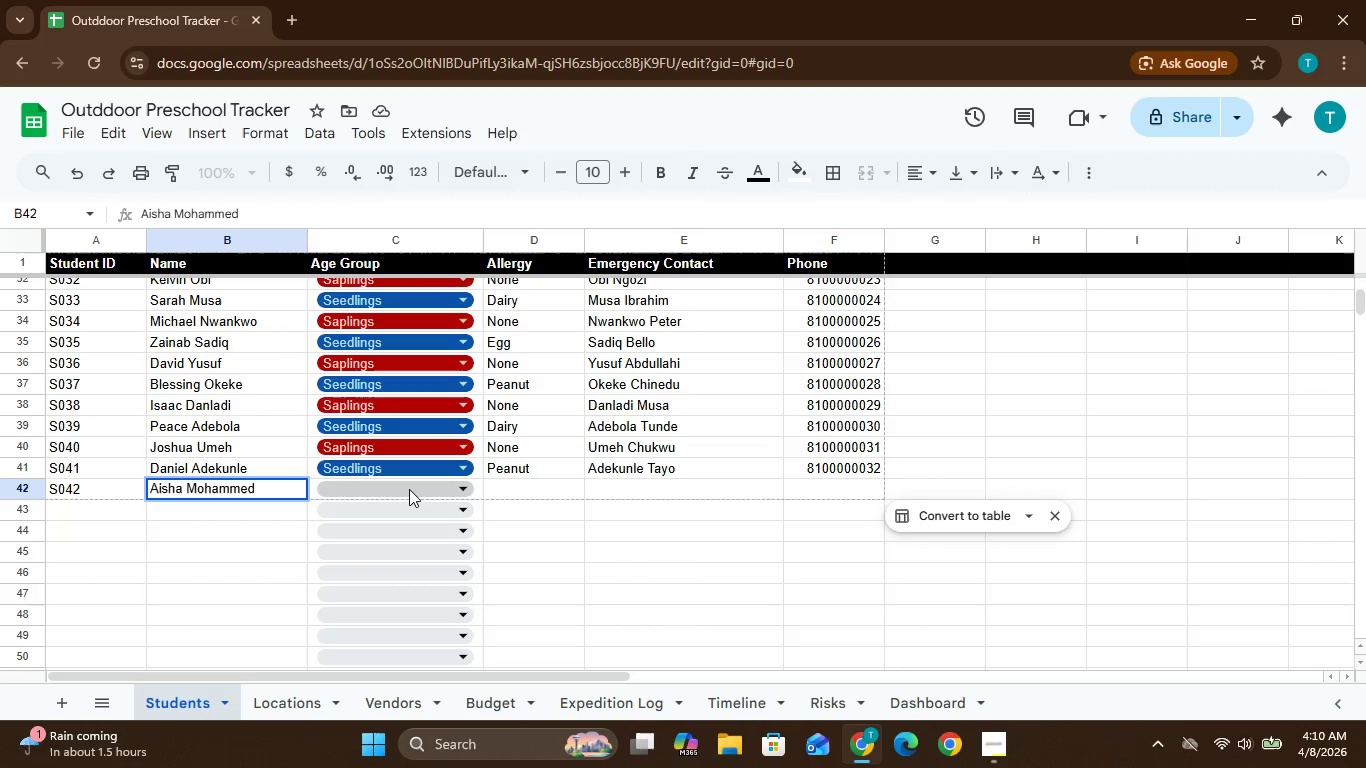 
left_click([409, 489])
 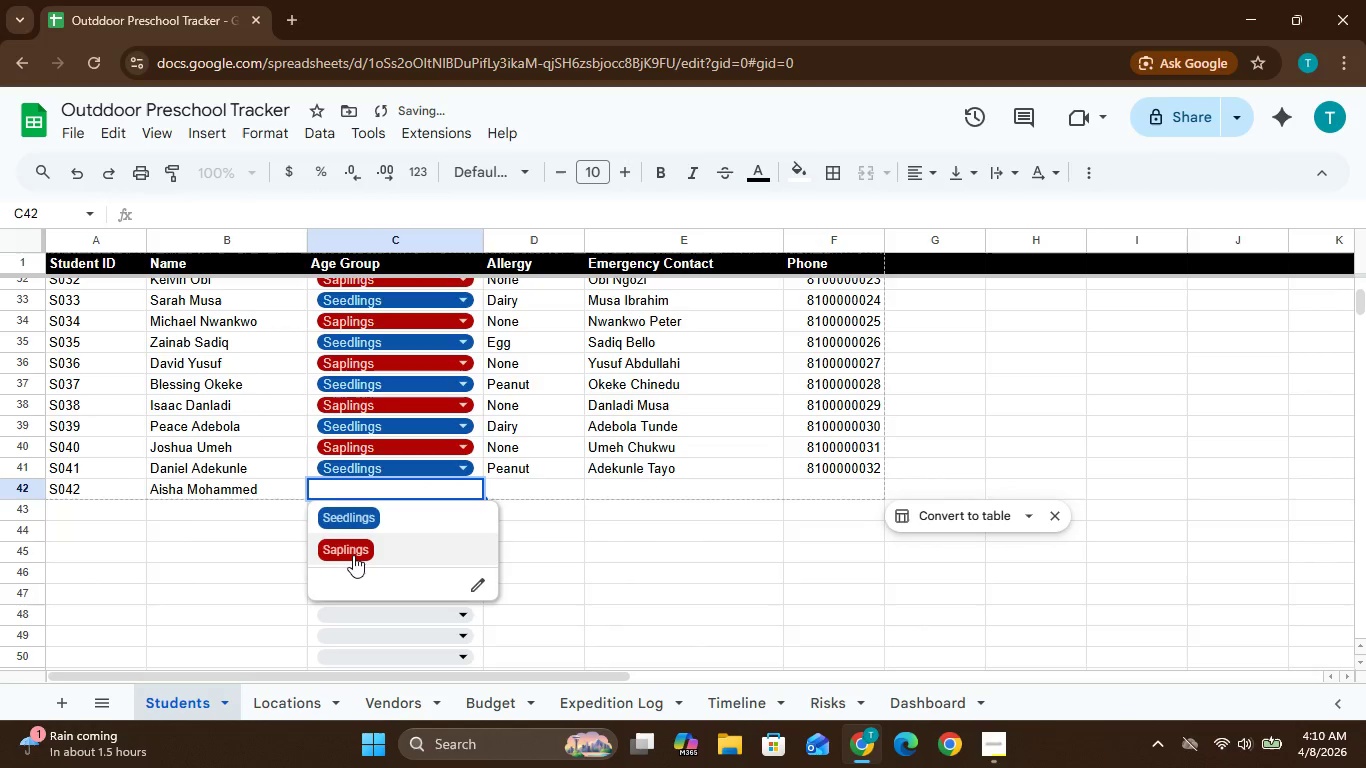 
left_click([351, 552])
 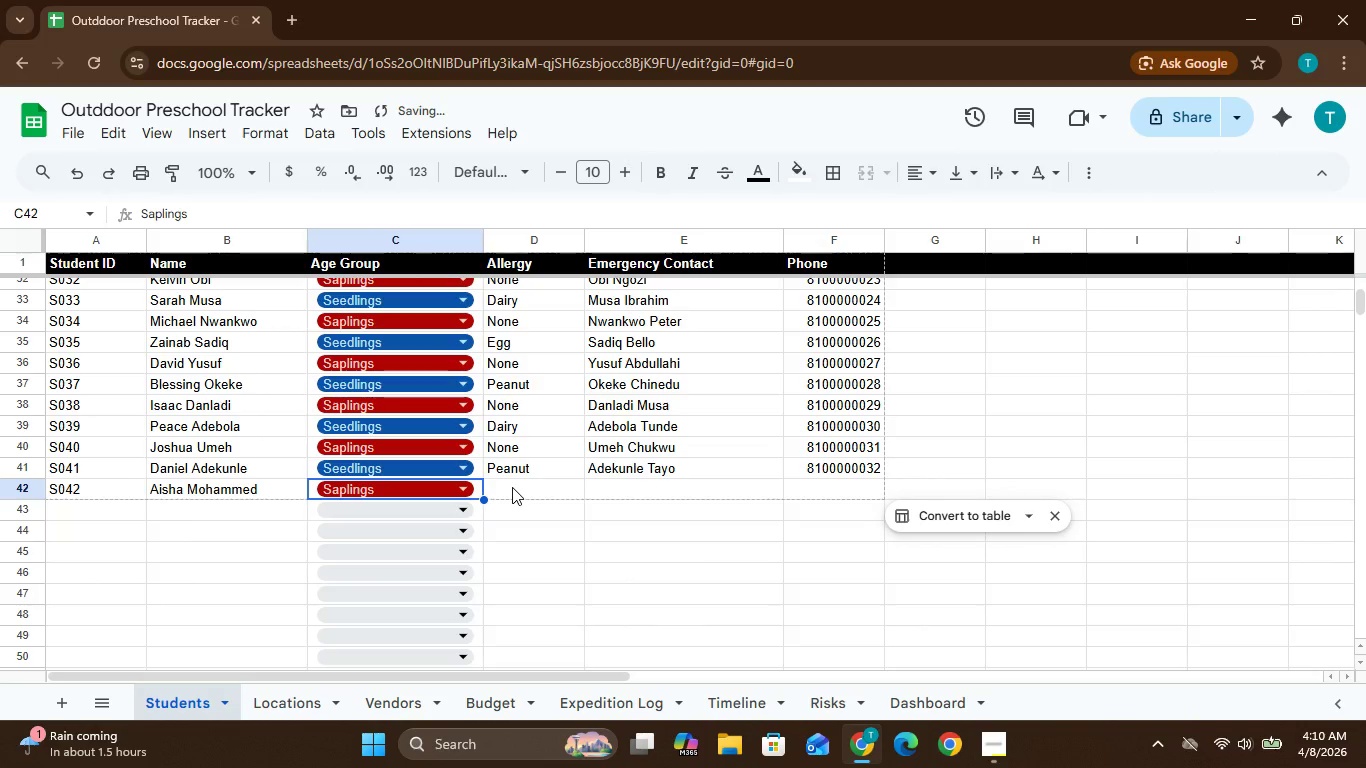 
double_click([512, 487])
 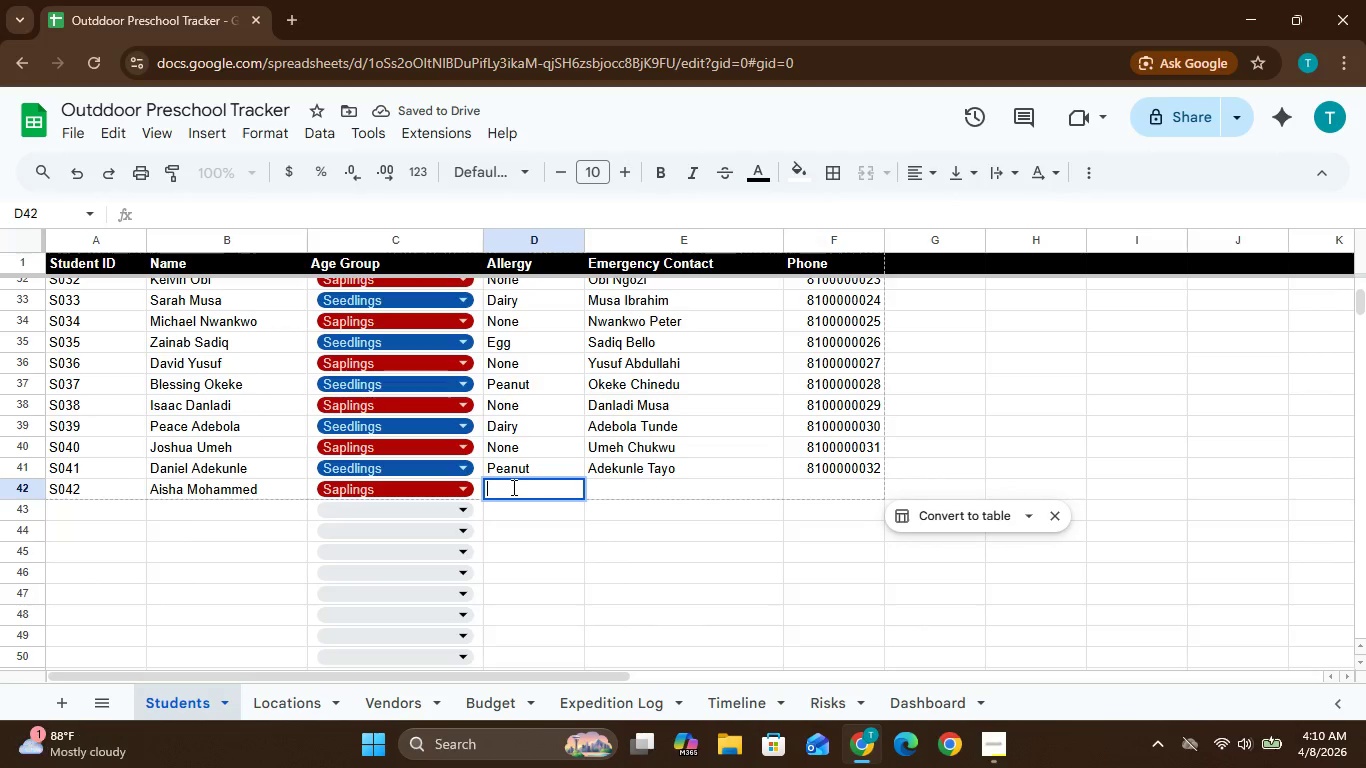 
type(None)
 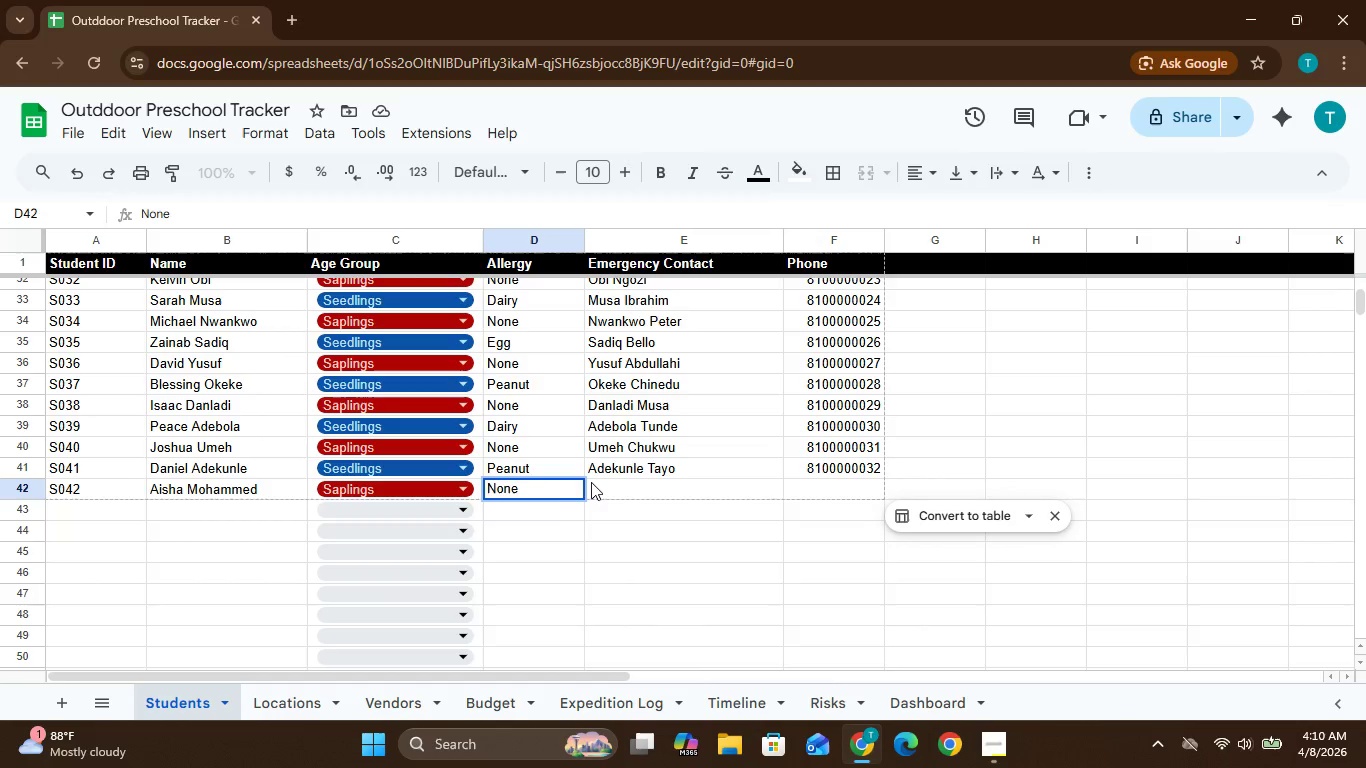 
double_click([637, 483])
 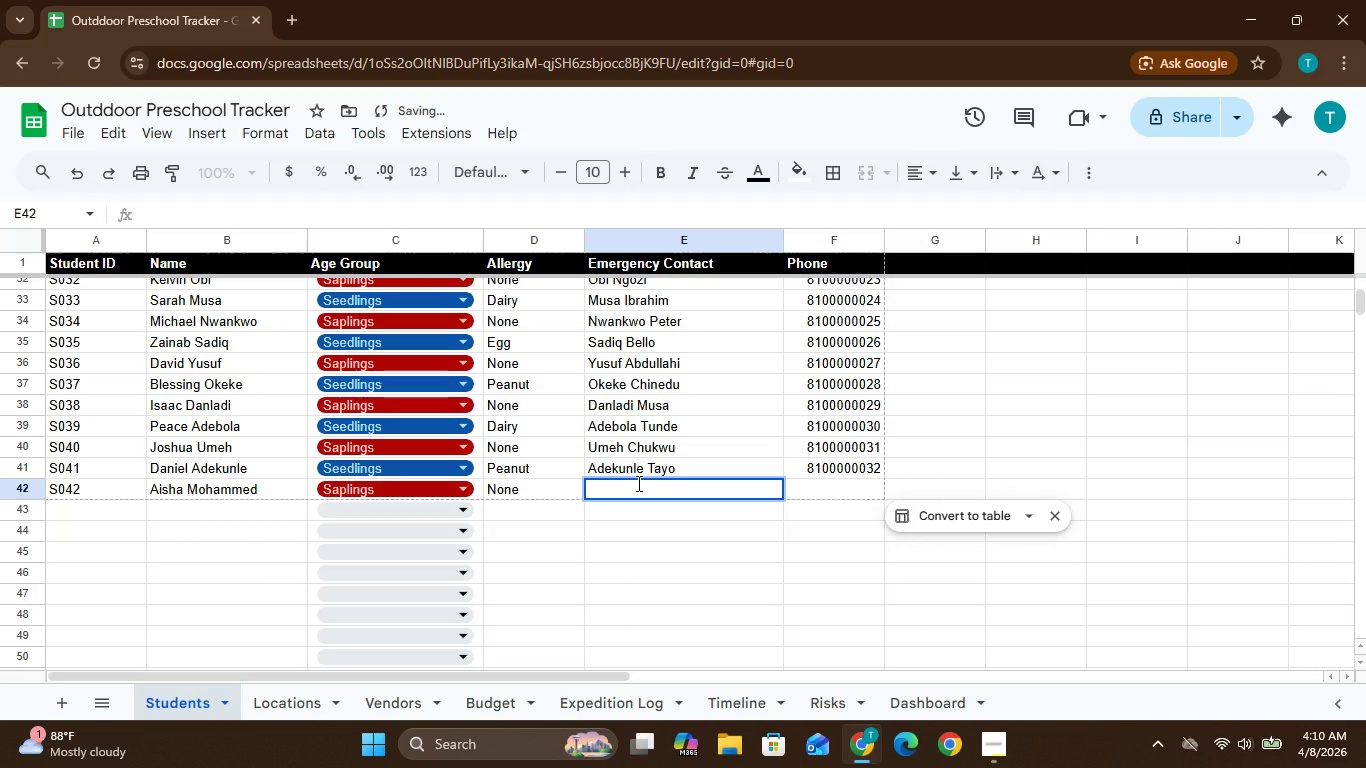 
type(Mohammed )
 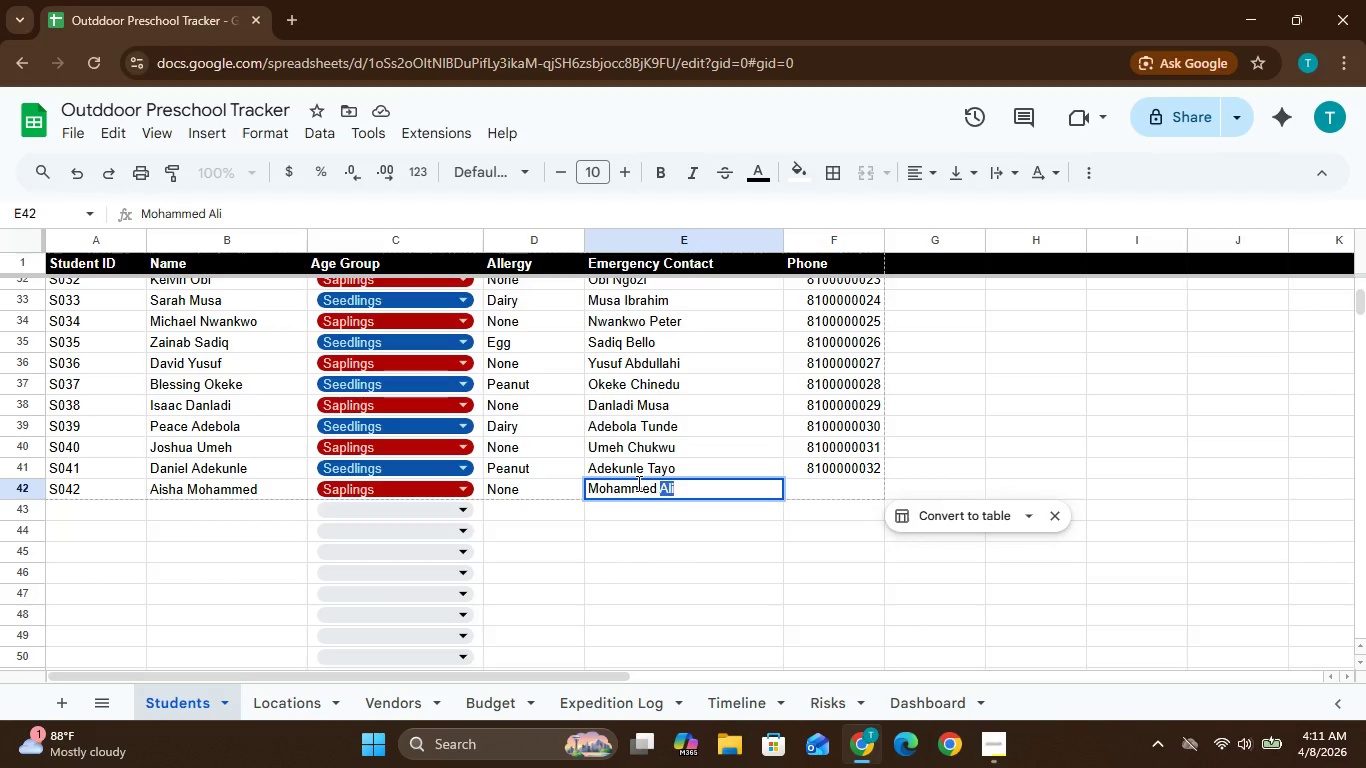 
wait(7.98)
 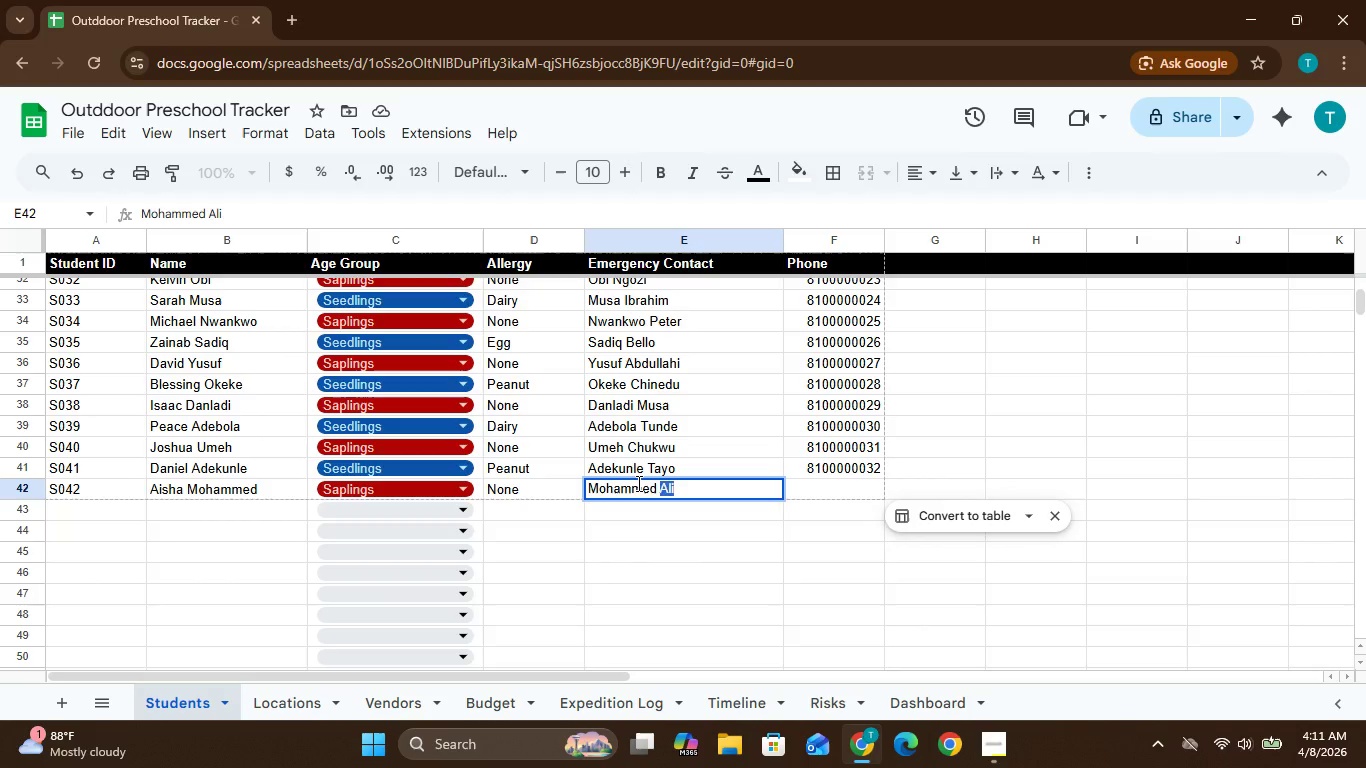 
key(ArrowRight)
 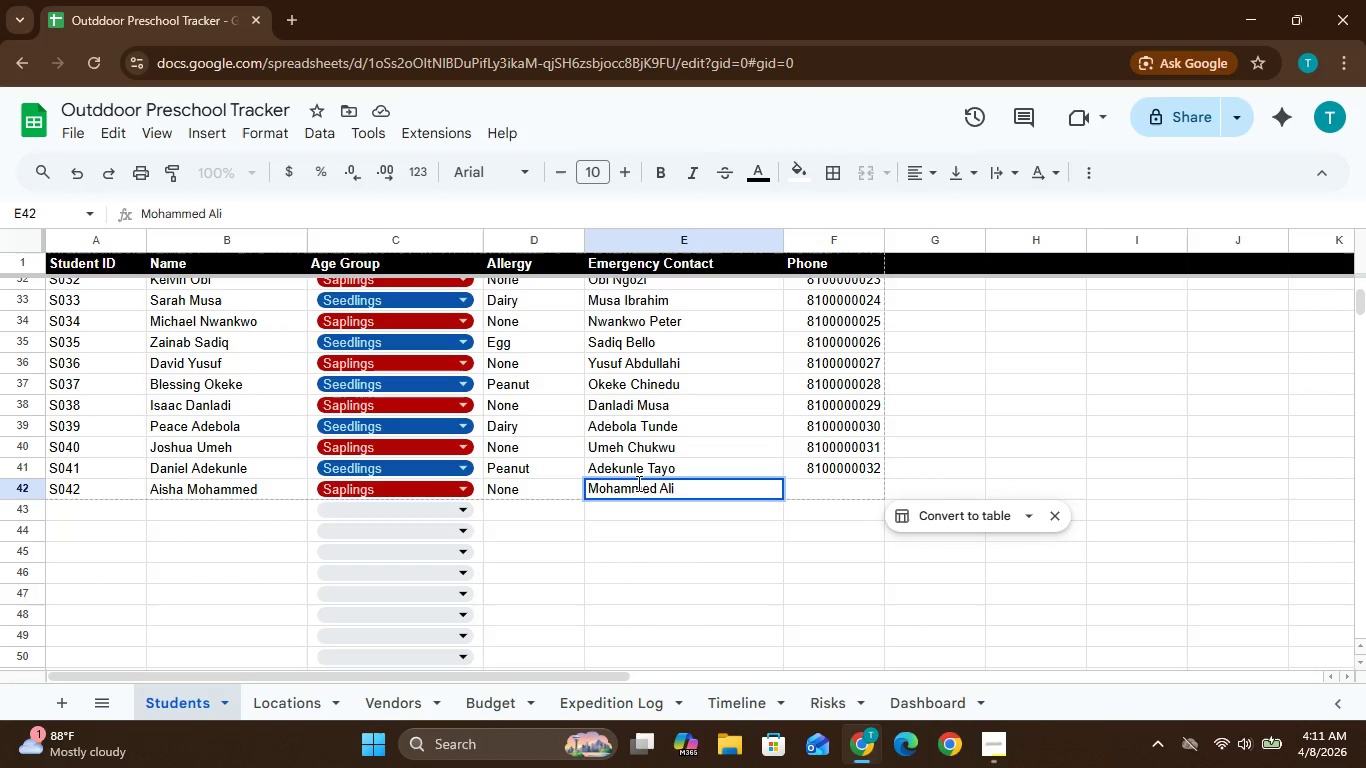 
type(yu)
 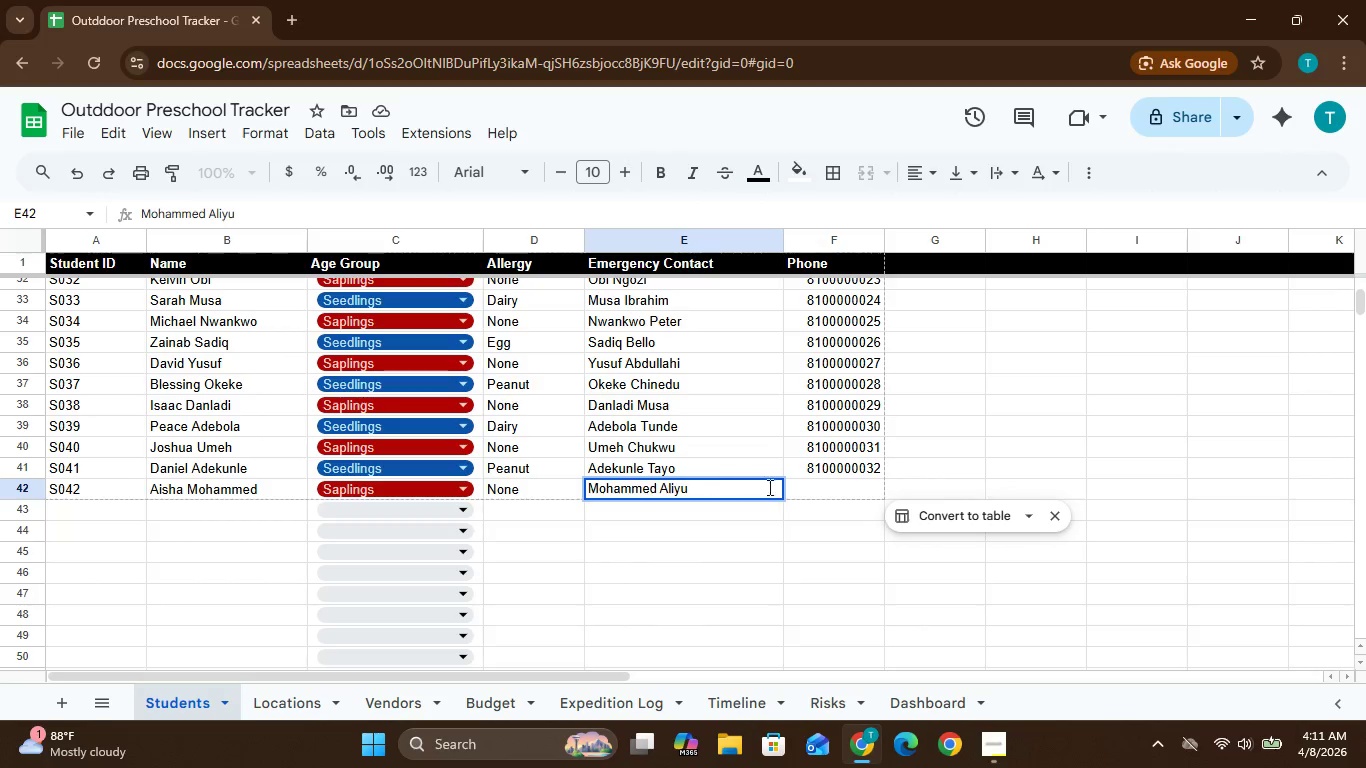 
double_click([802, 492])
 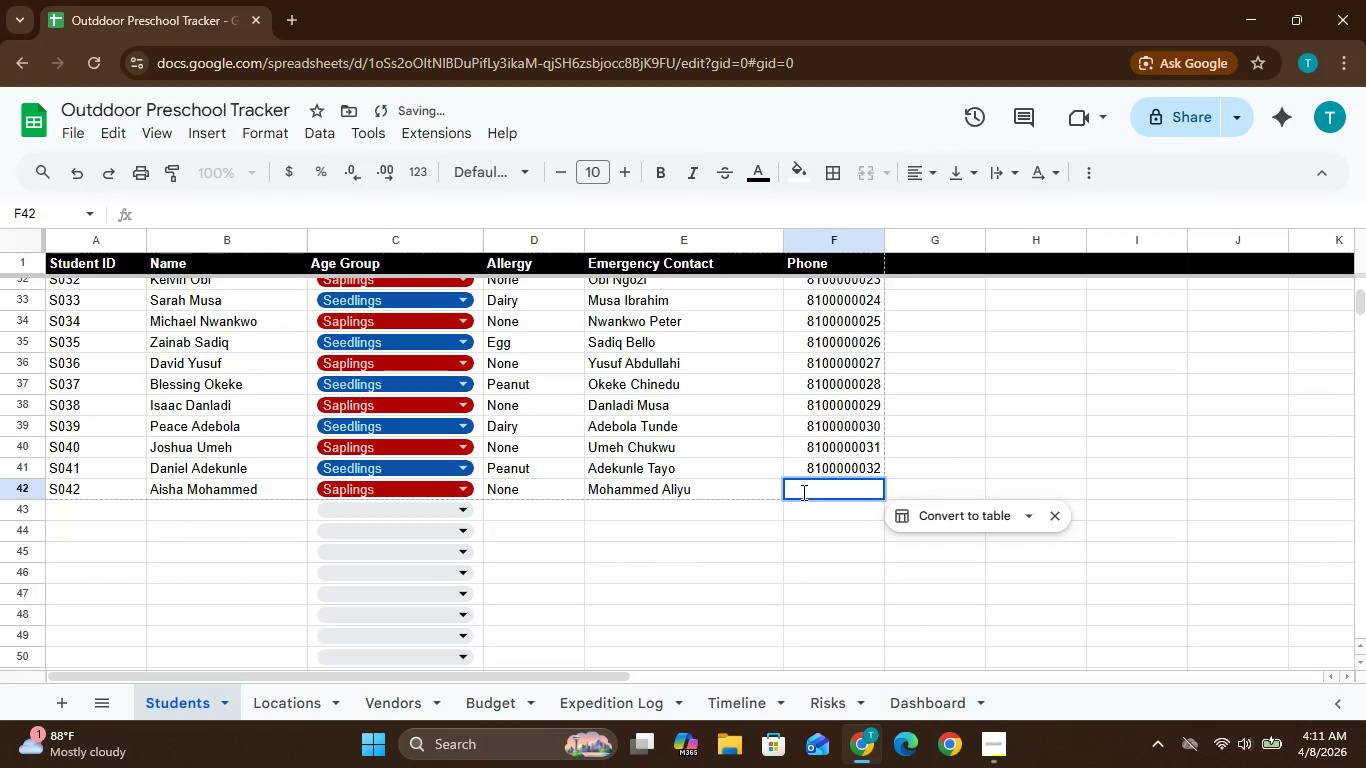 
type(081000)
 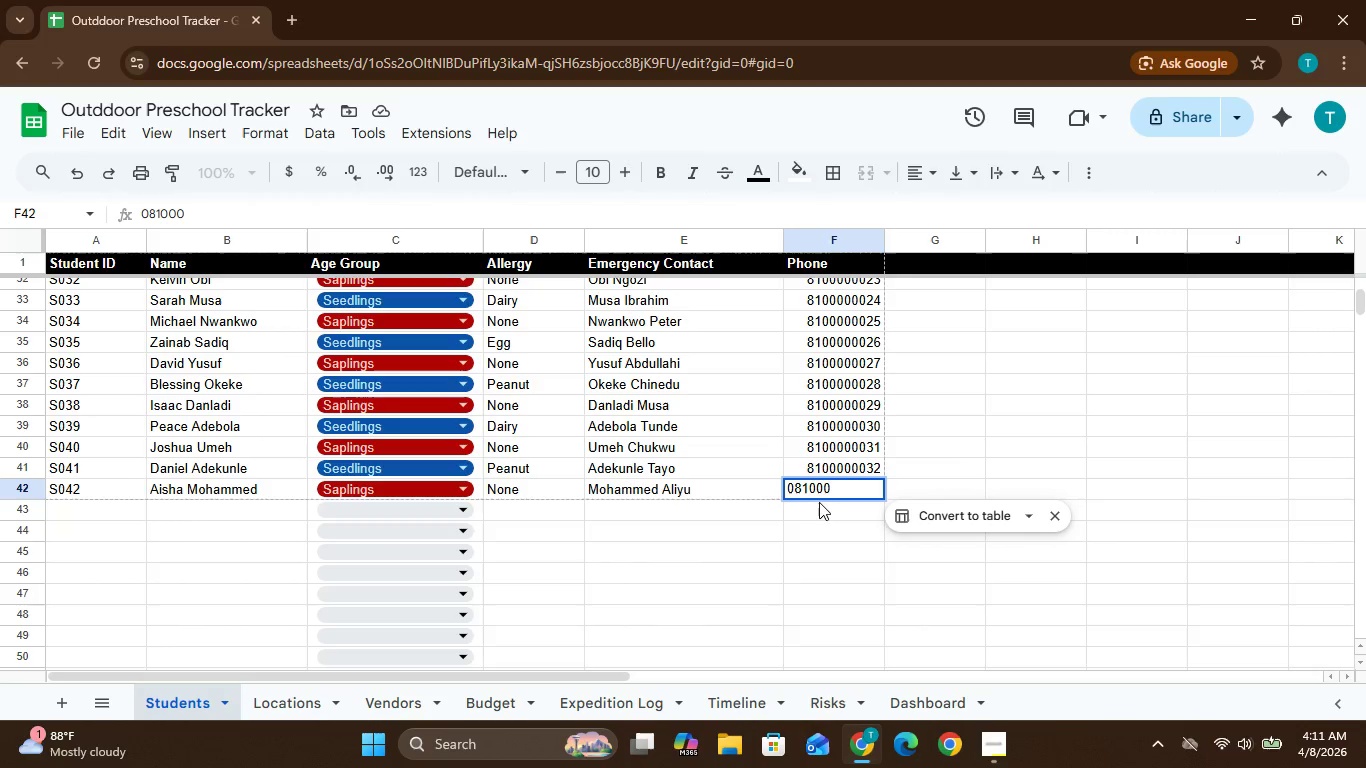 
type(000)
 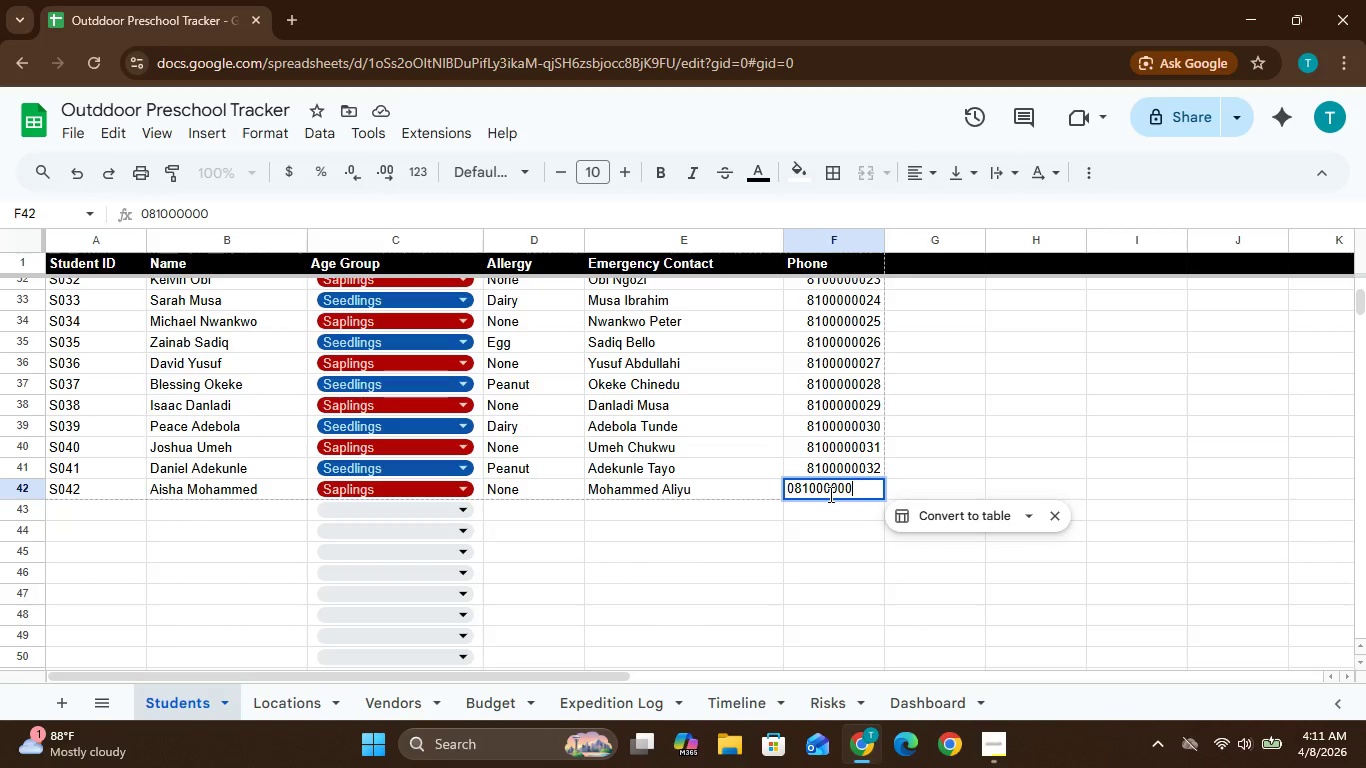 
type(33)
 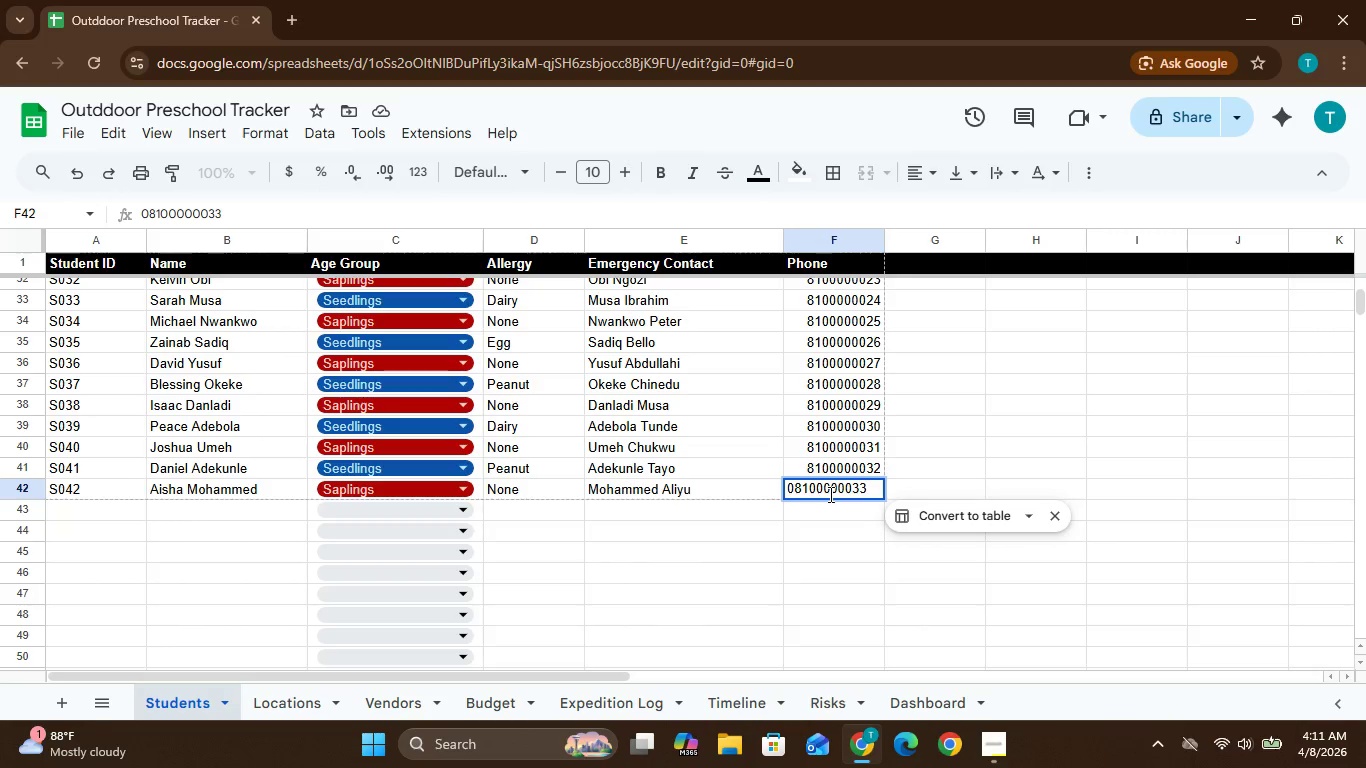 
key(Enter)
 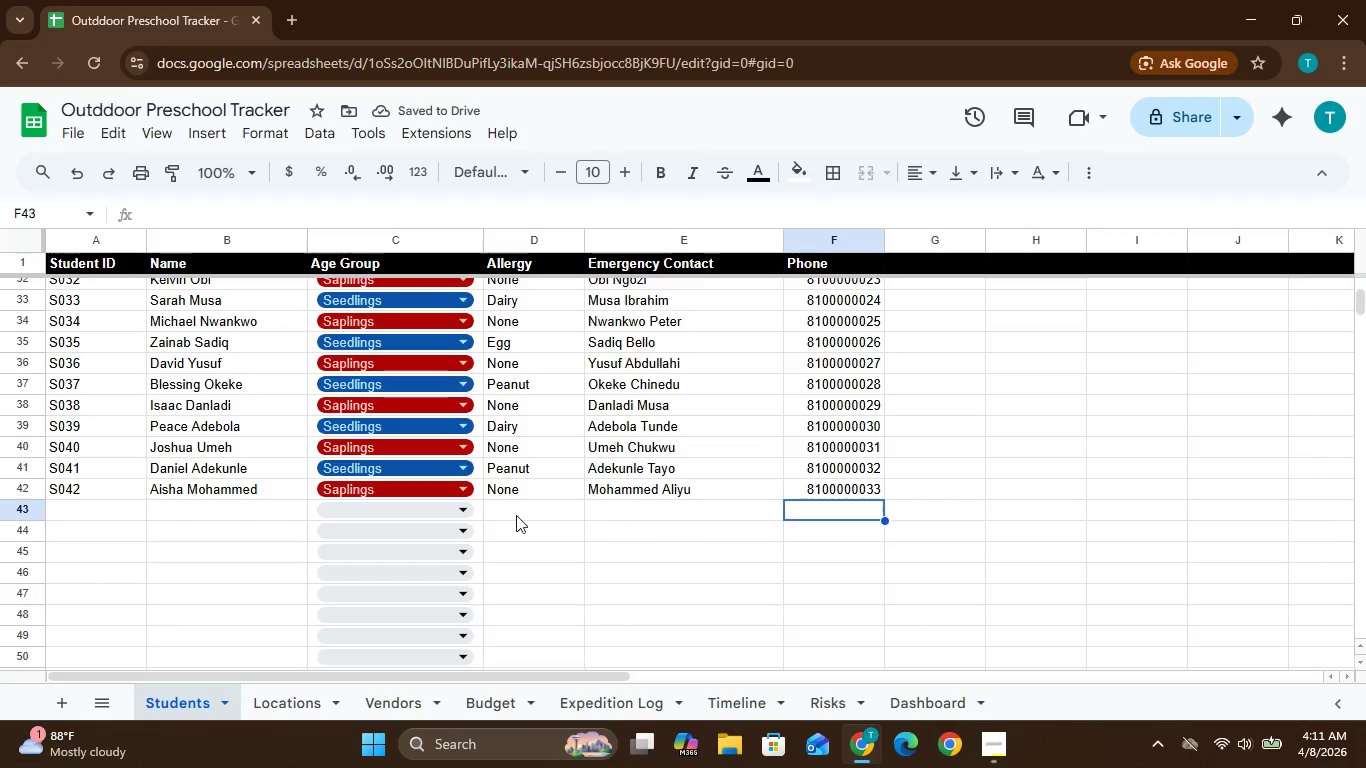 
wait(6.09)
 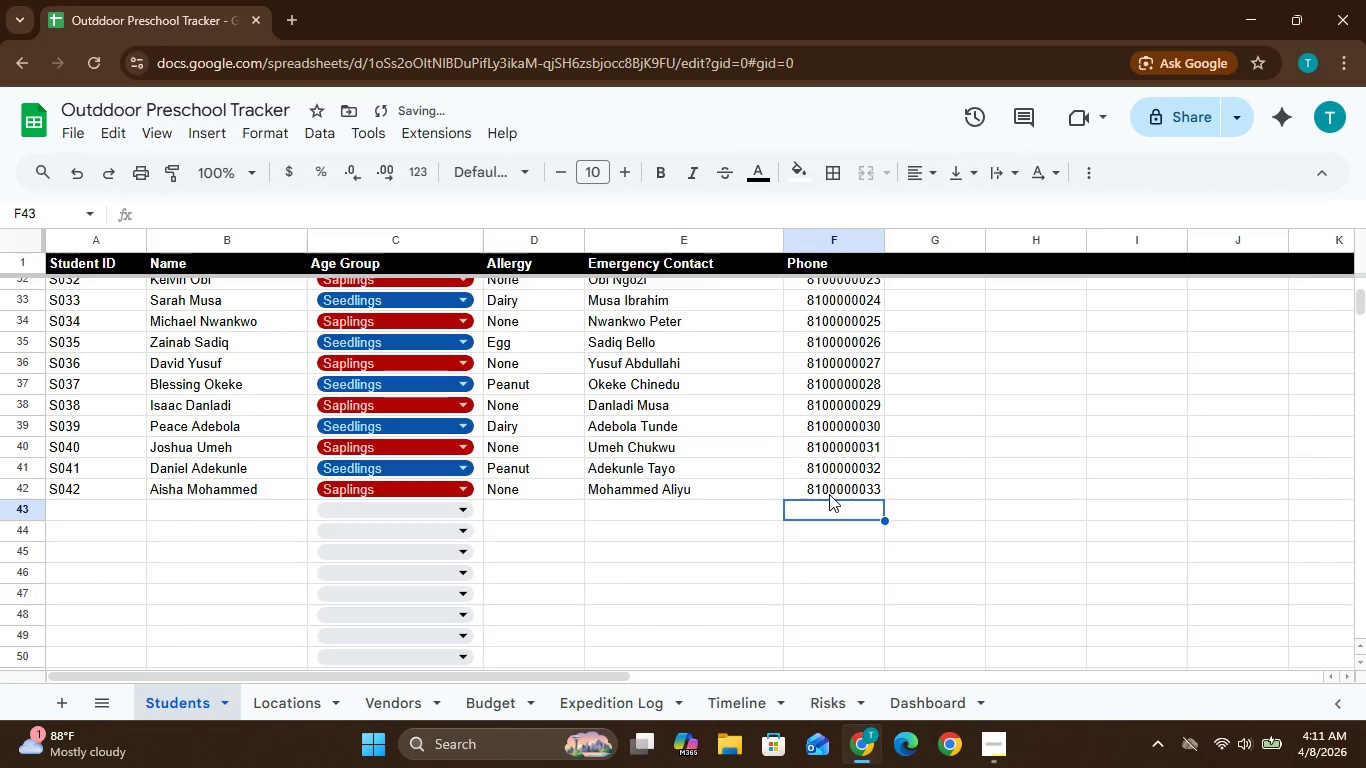 
double_click([112, 512])
 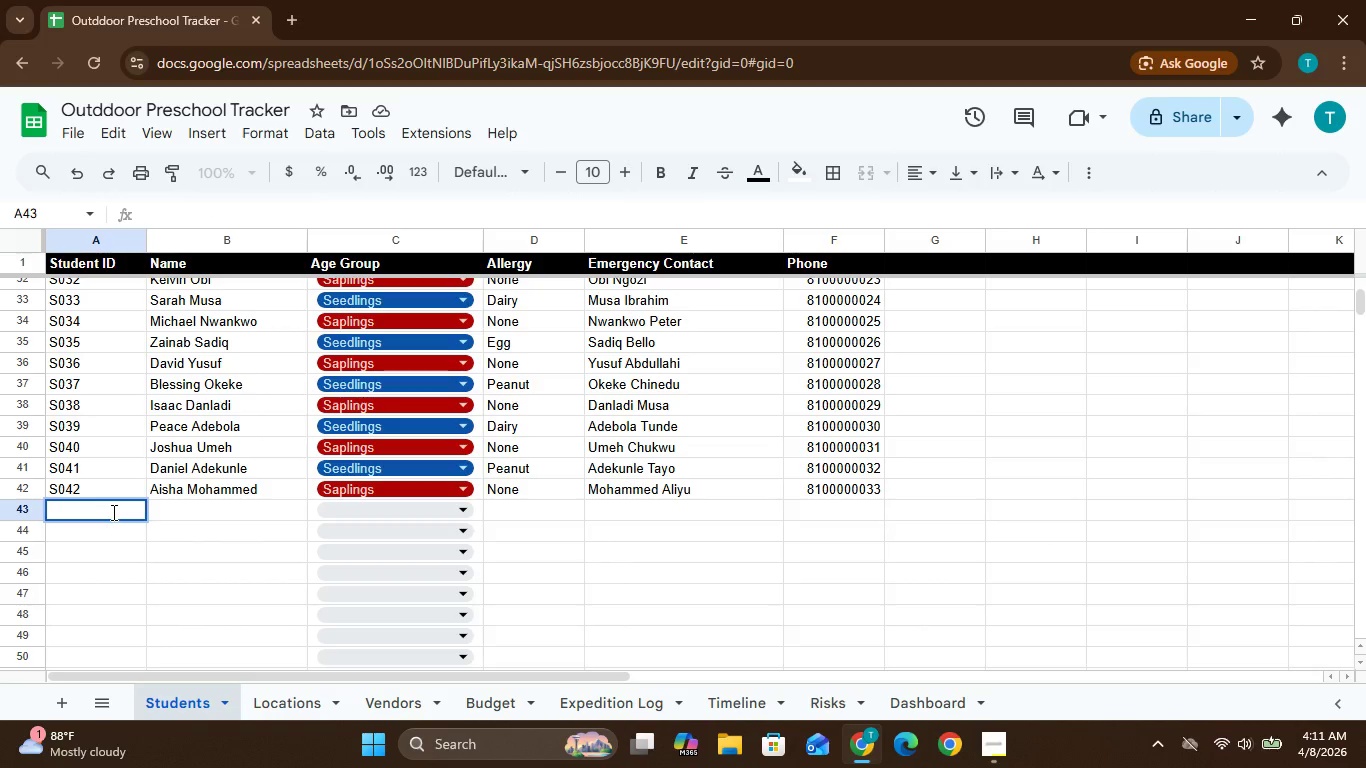 
key(CapsLock)
 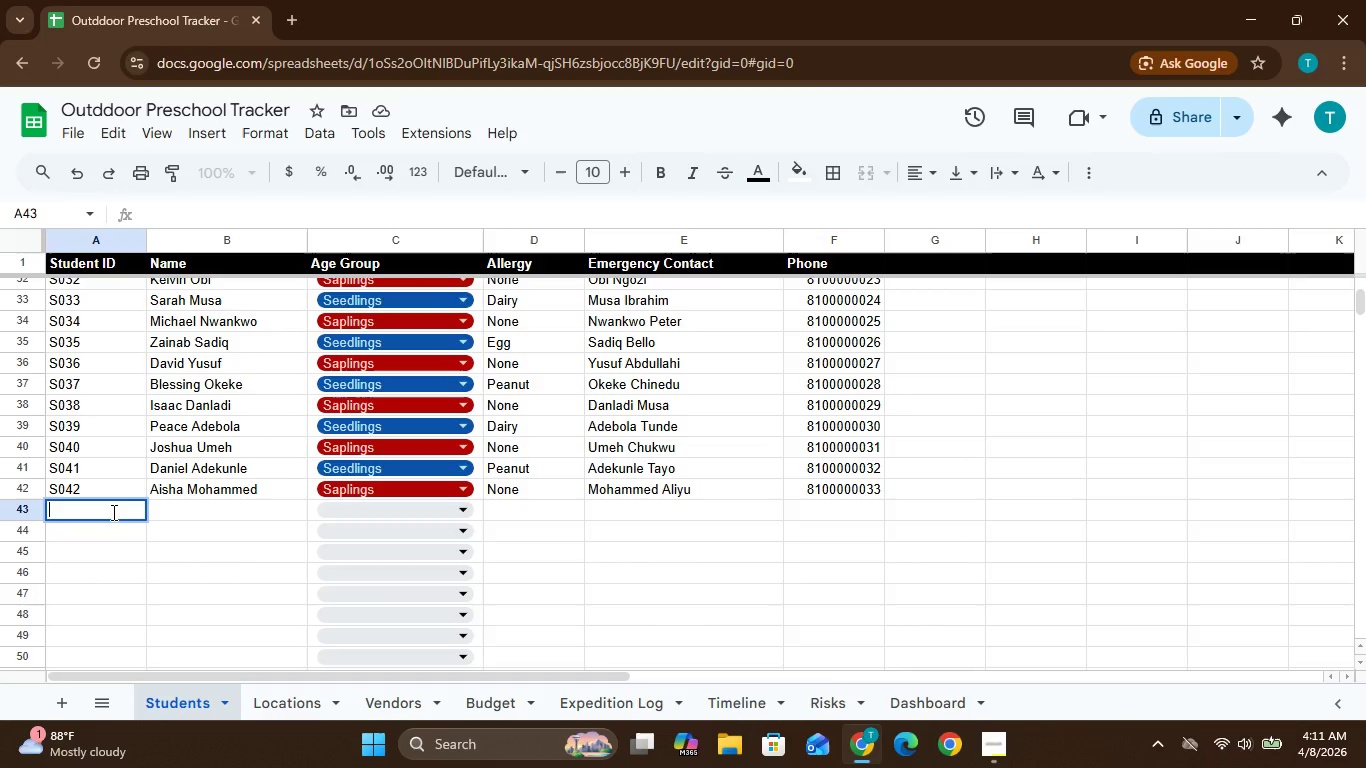 
key(S)
 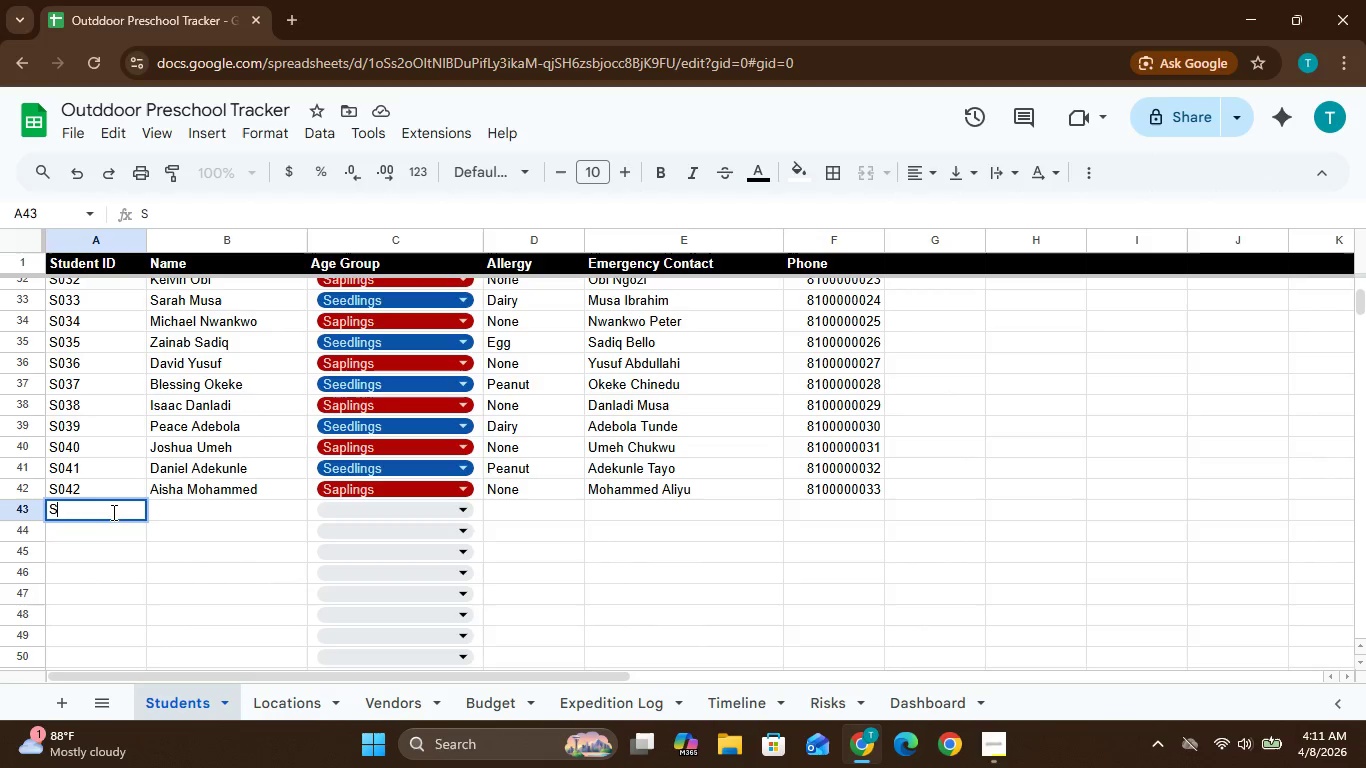 
wait(6.19)
 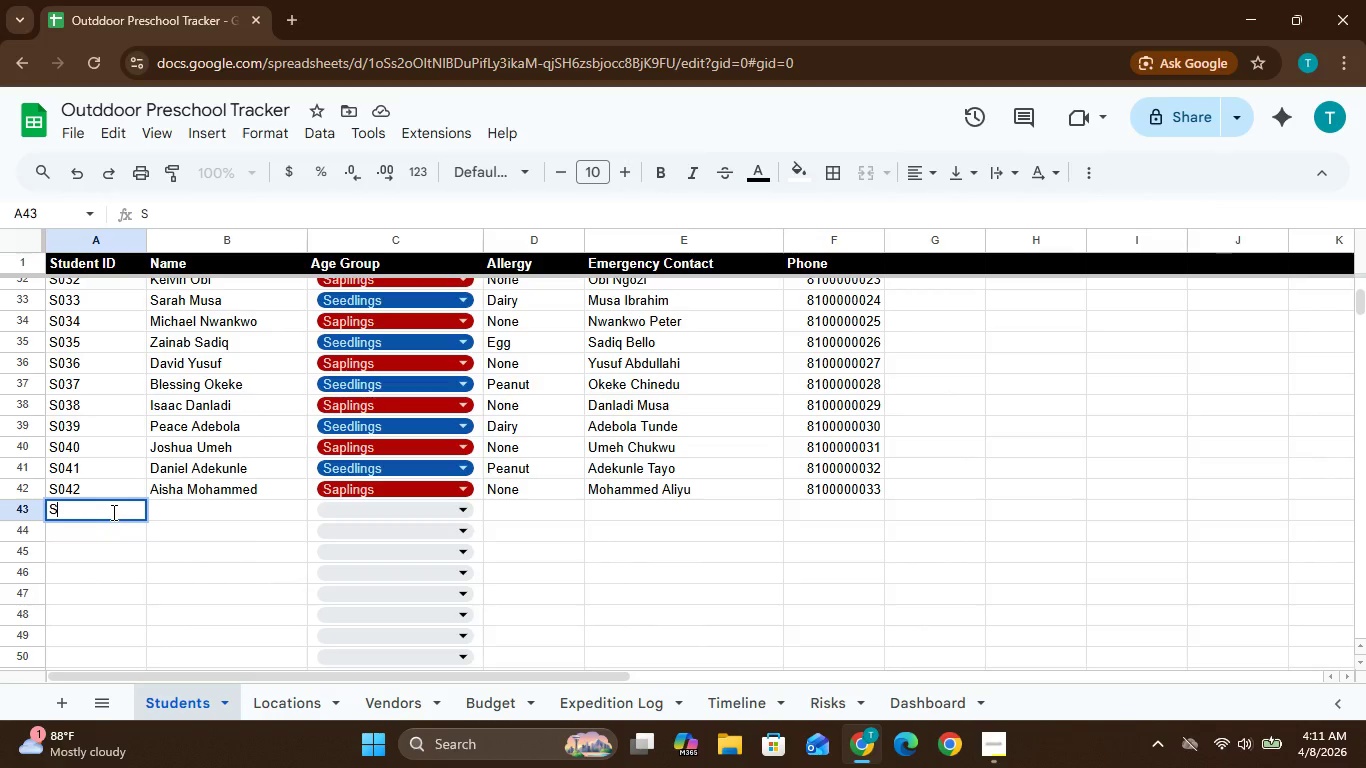 
key(4)
 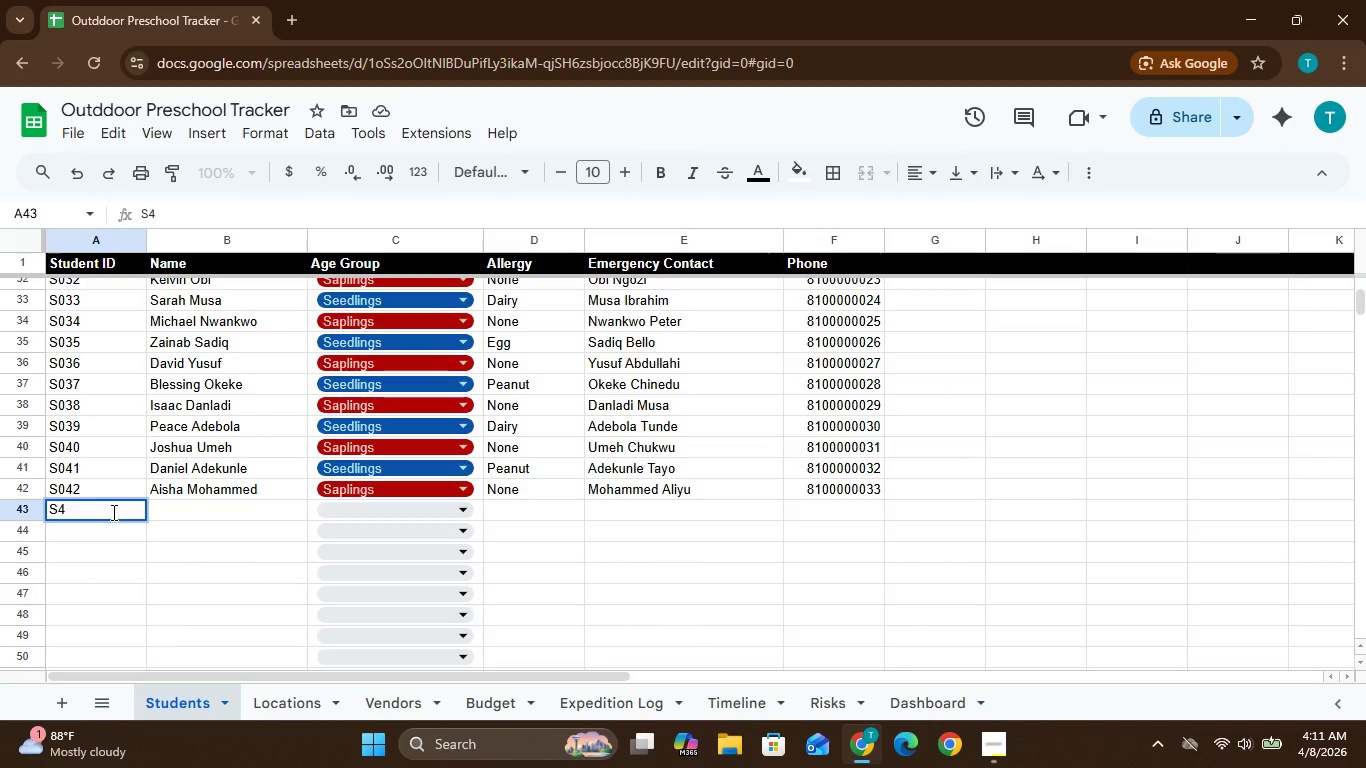 
key(Backspace)
 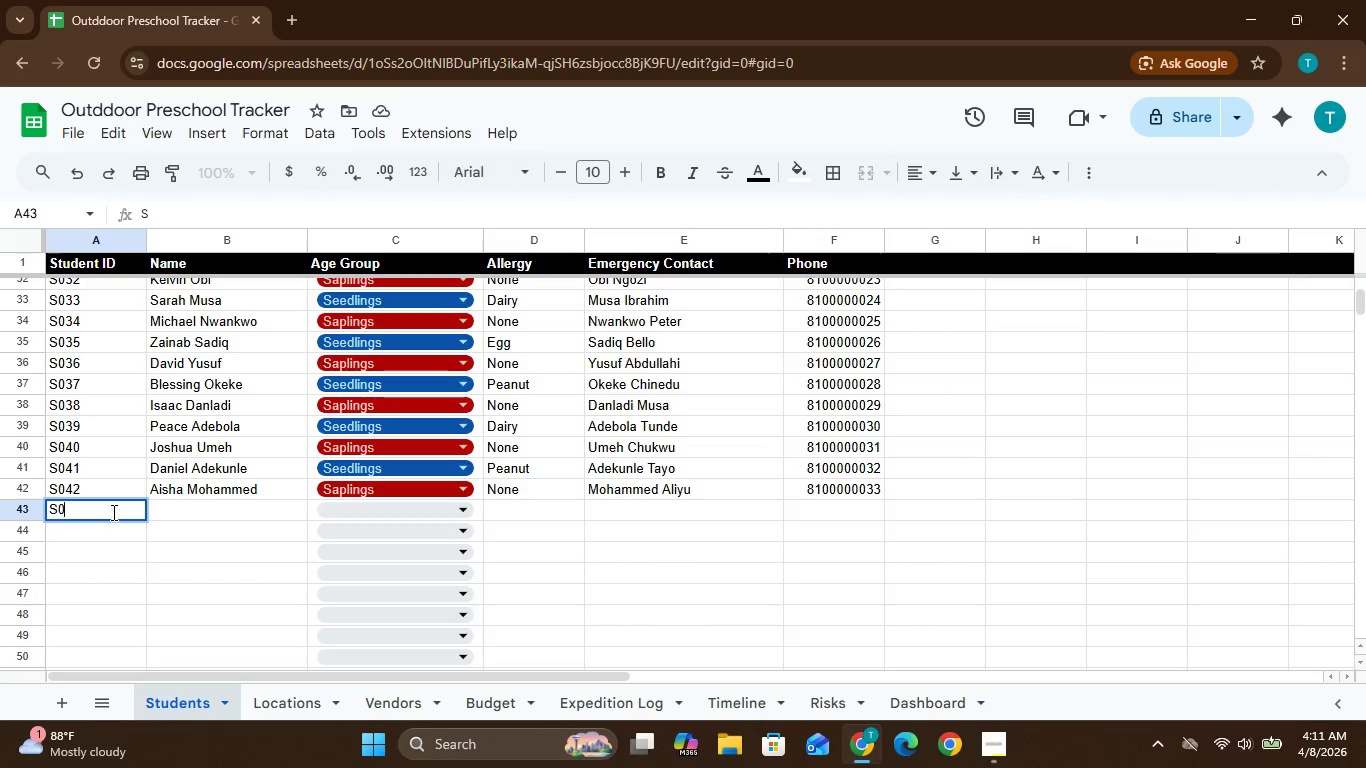 
key(0)
 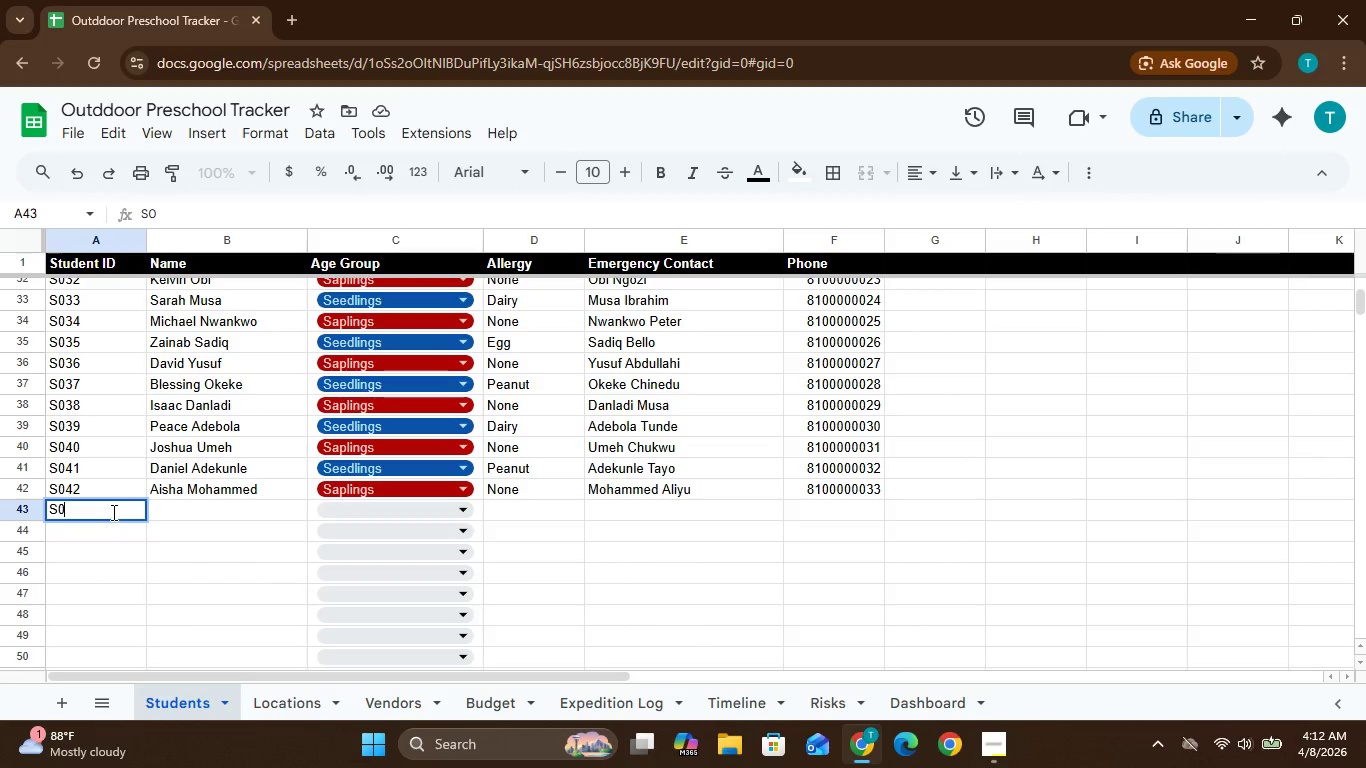 
wait(24.05)
 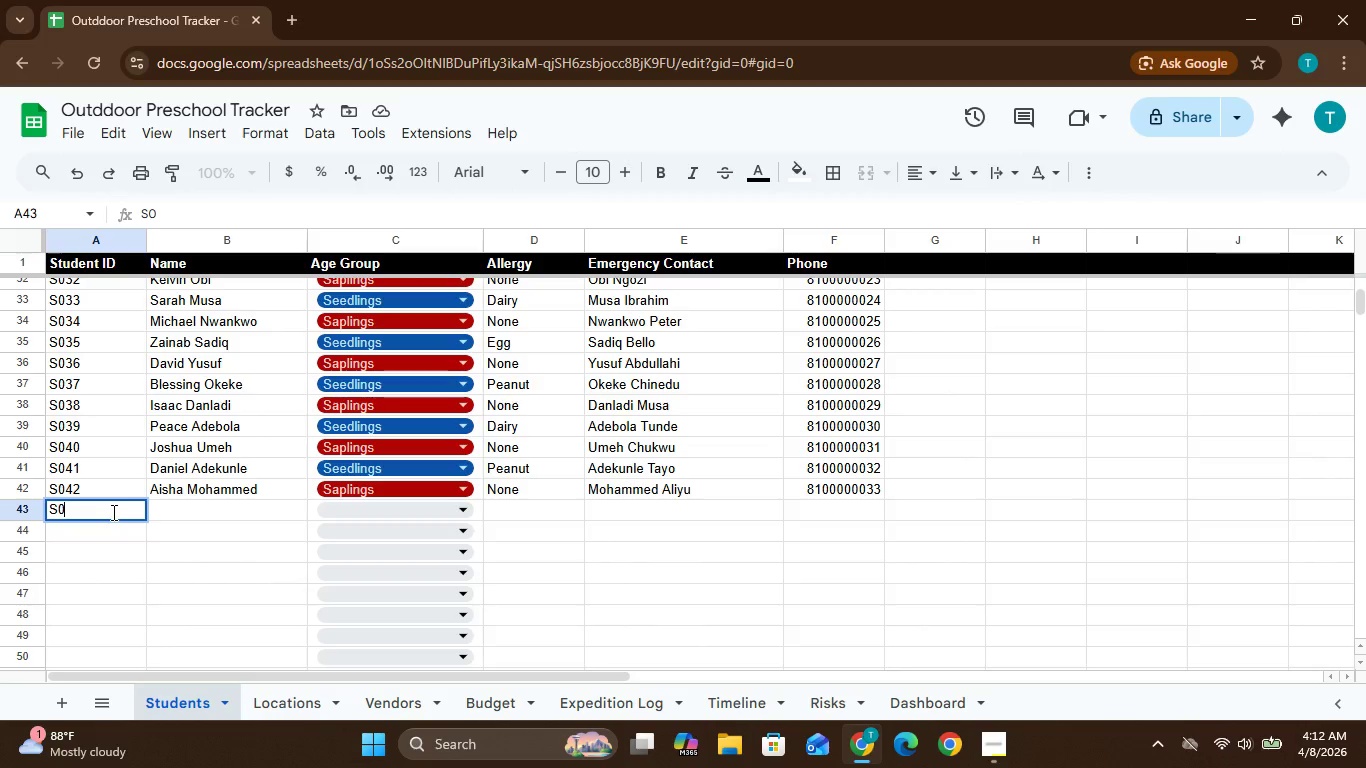 
type(43)
 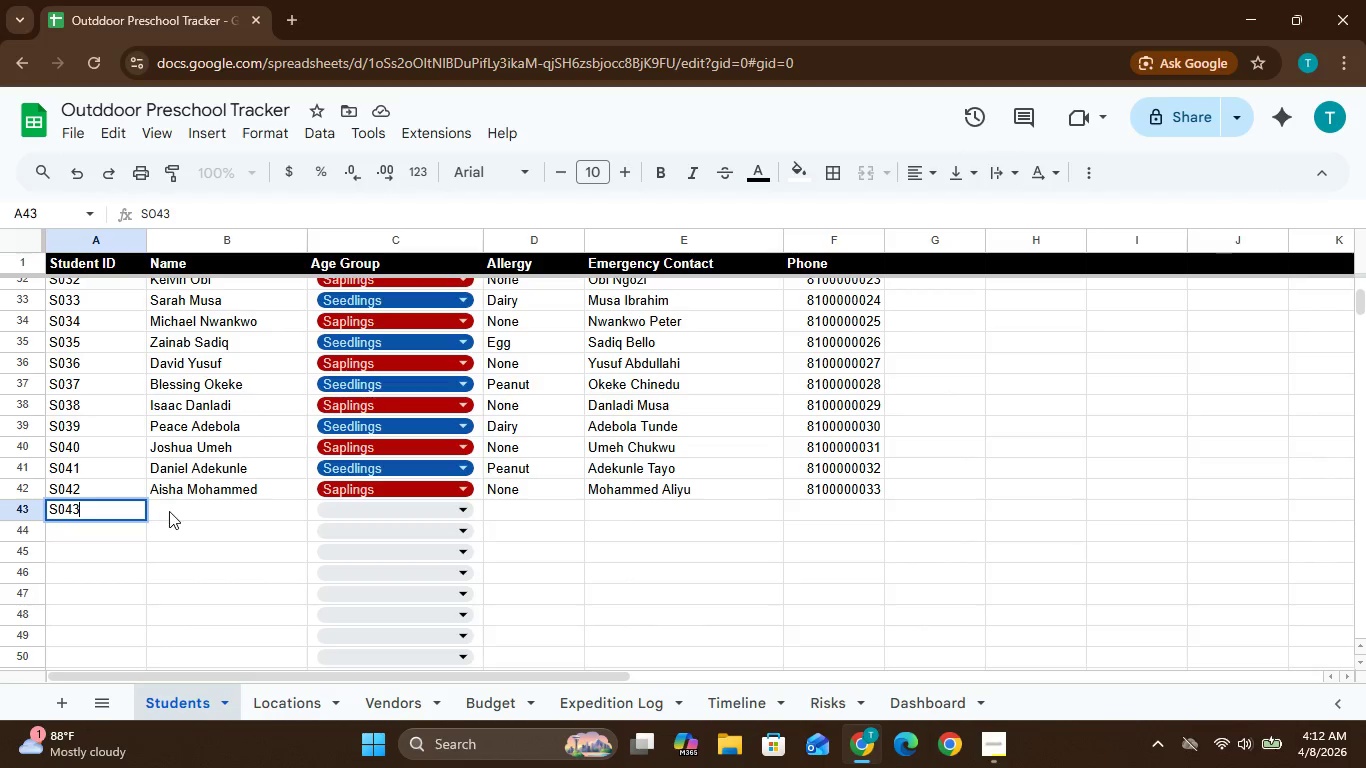 
double_click([175, 511])
 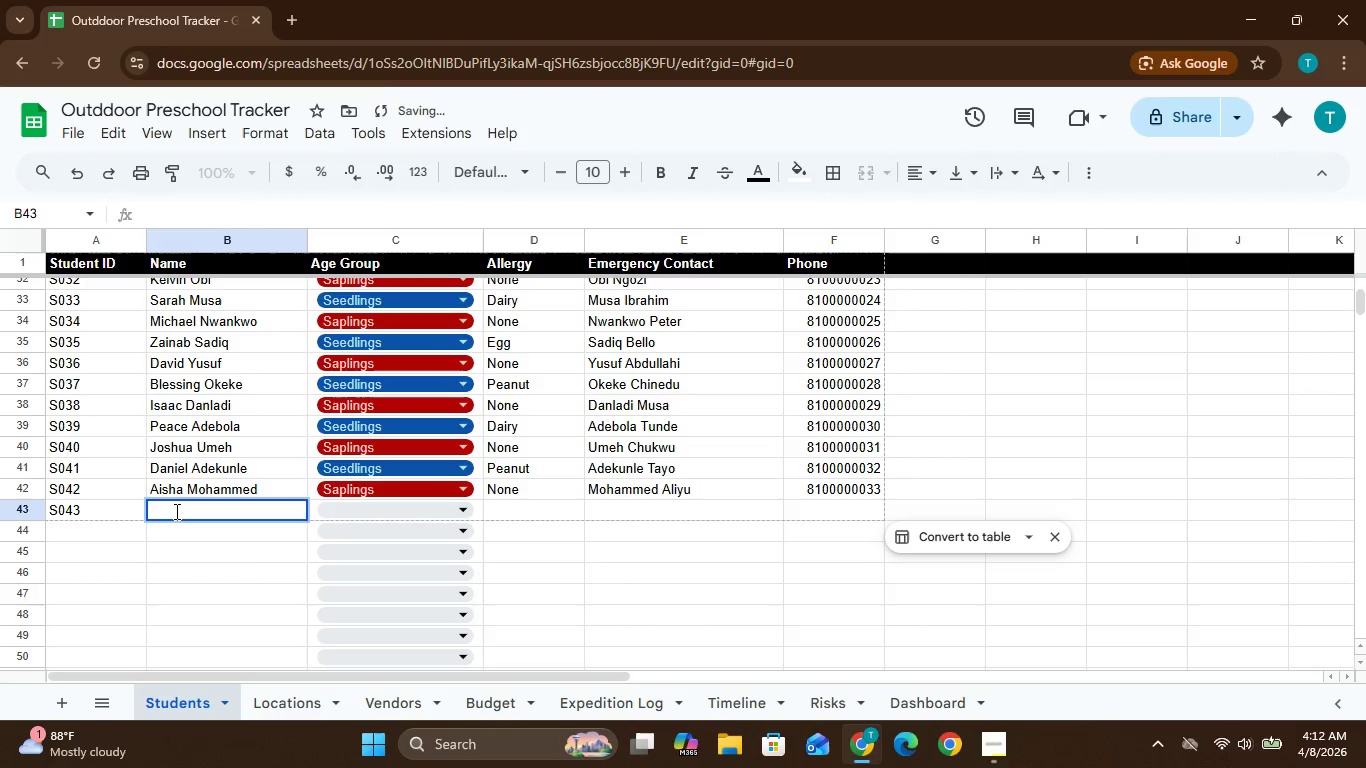 
type(Chi)
 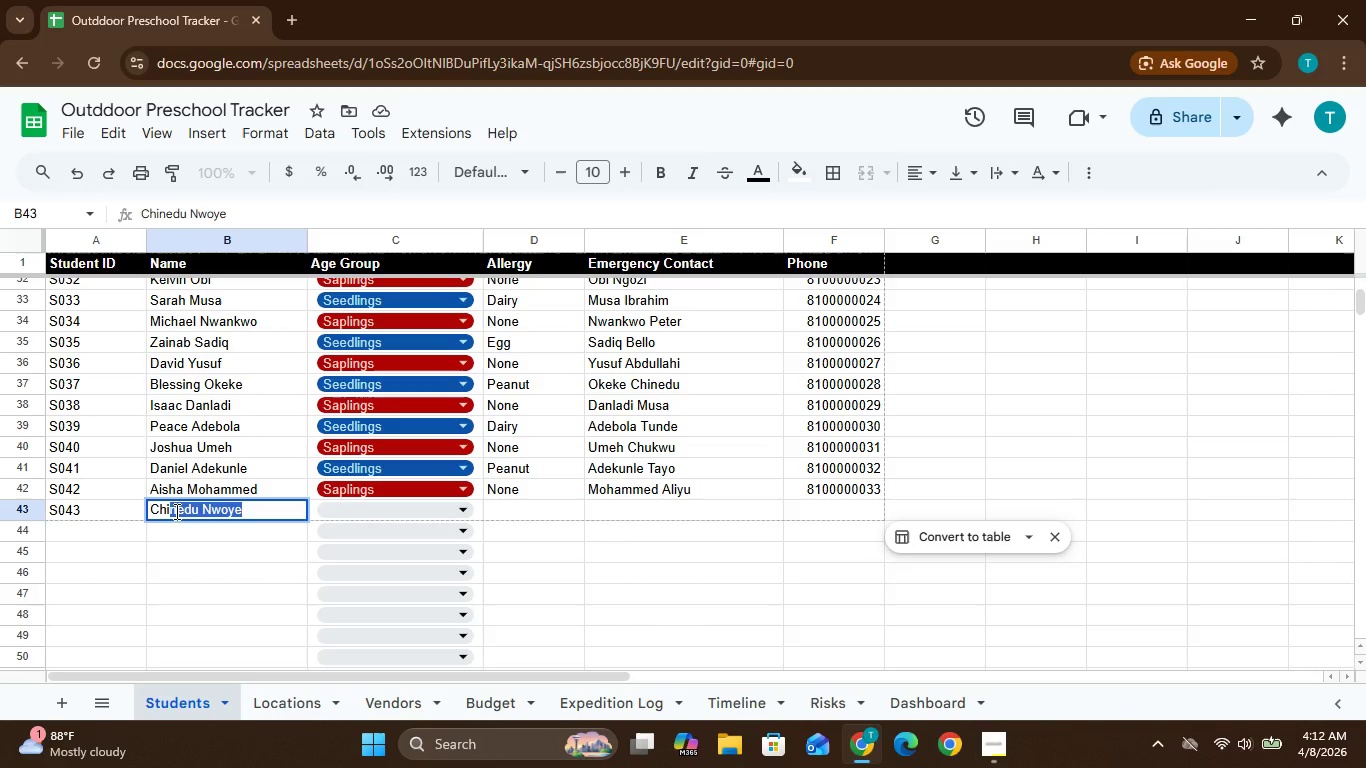 
wait(10.88)
 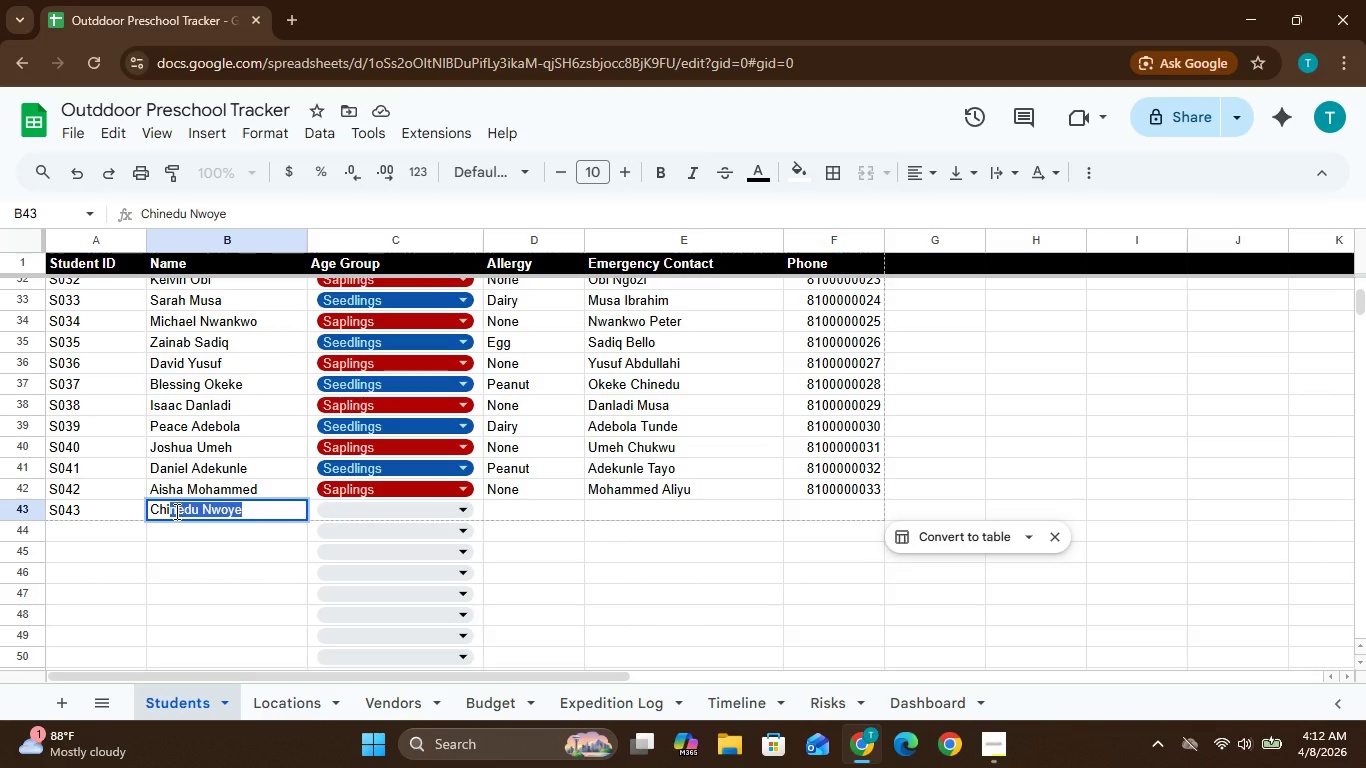 
type(som Okoro)
 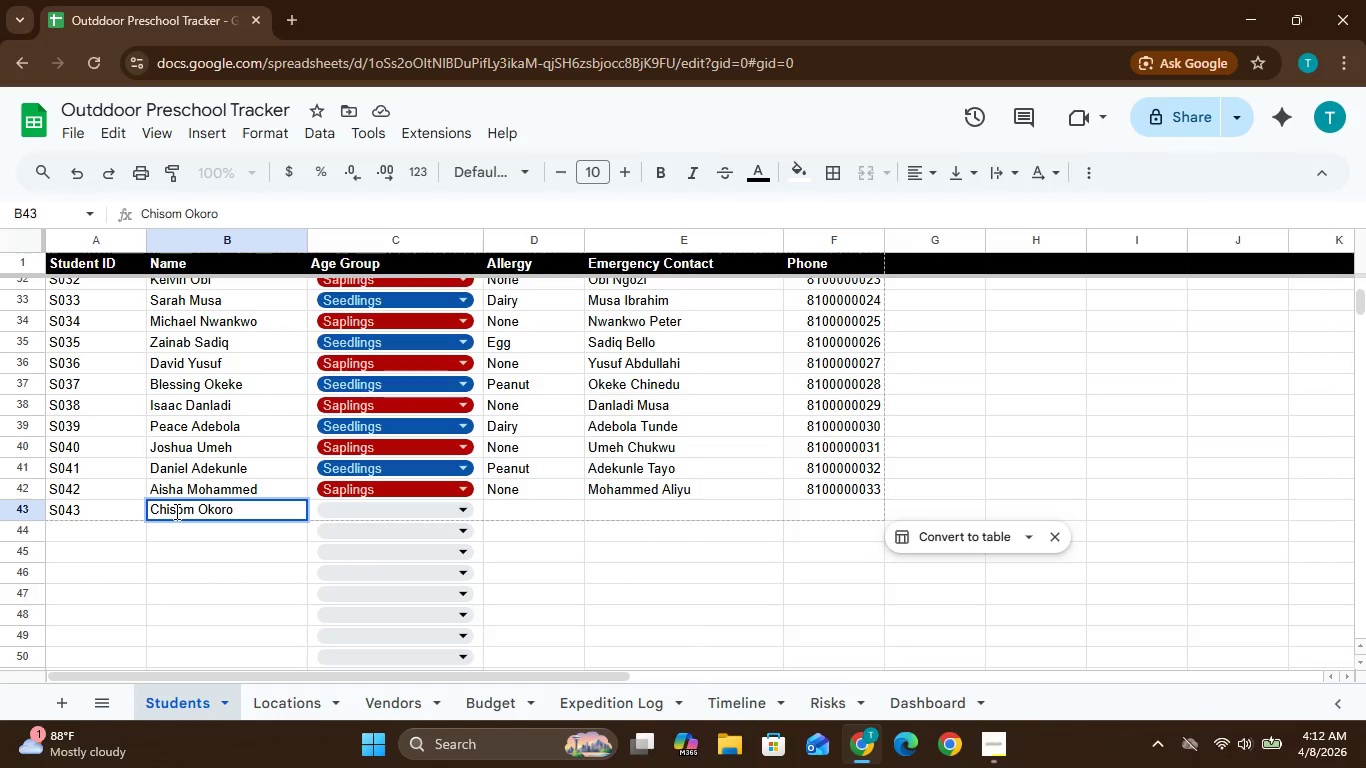 
left_click([340, 513])
 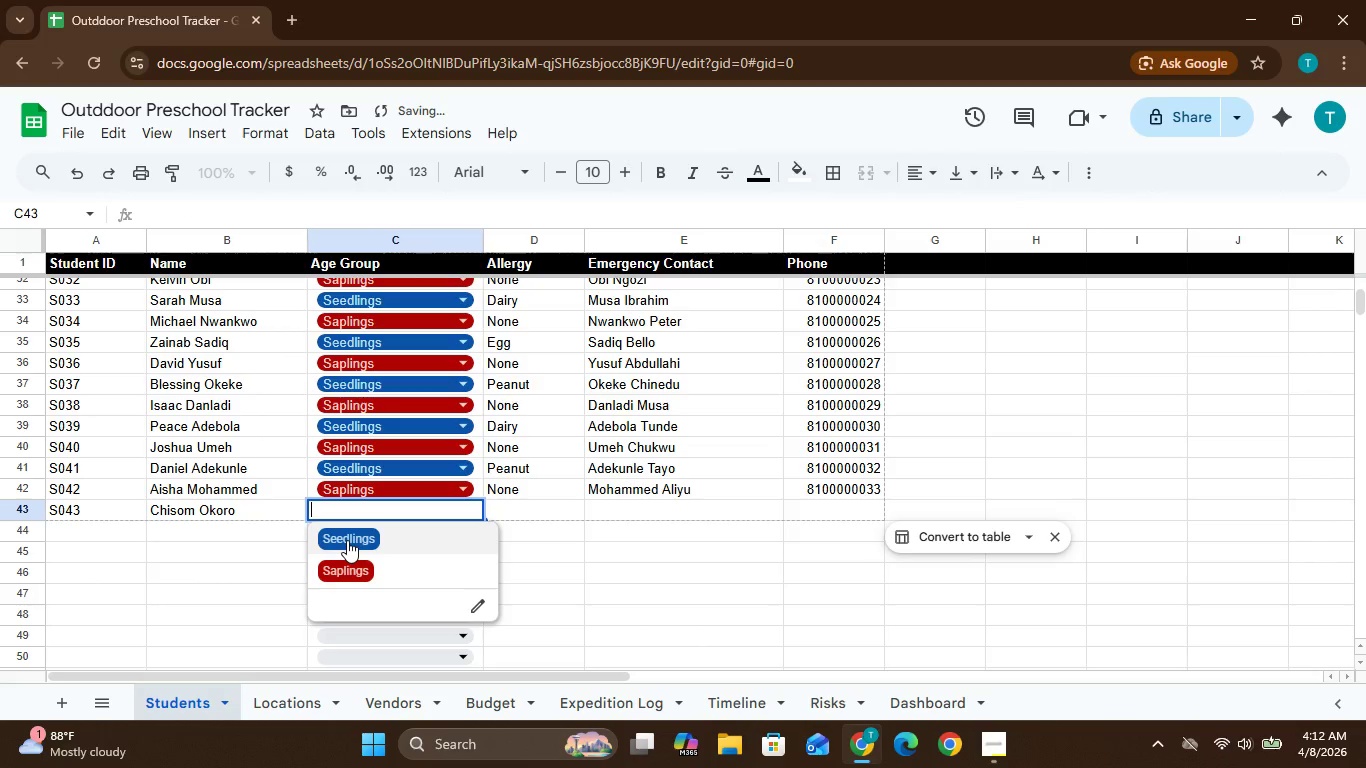 
left_click([347, 540])
 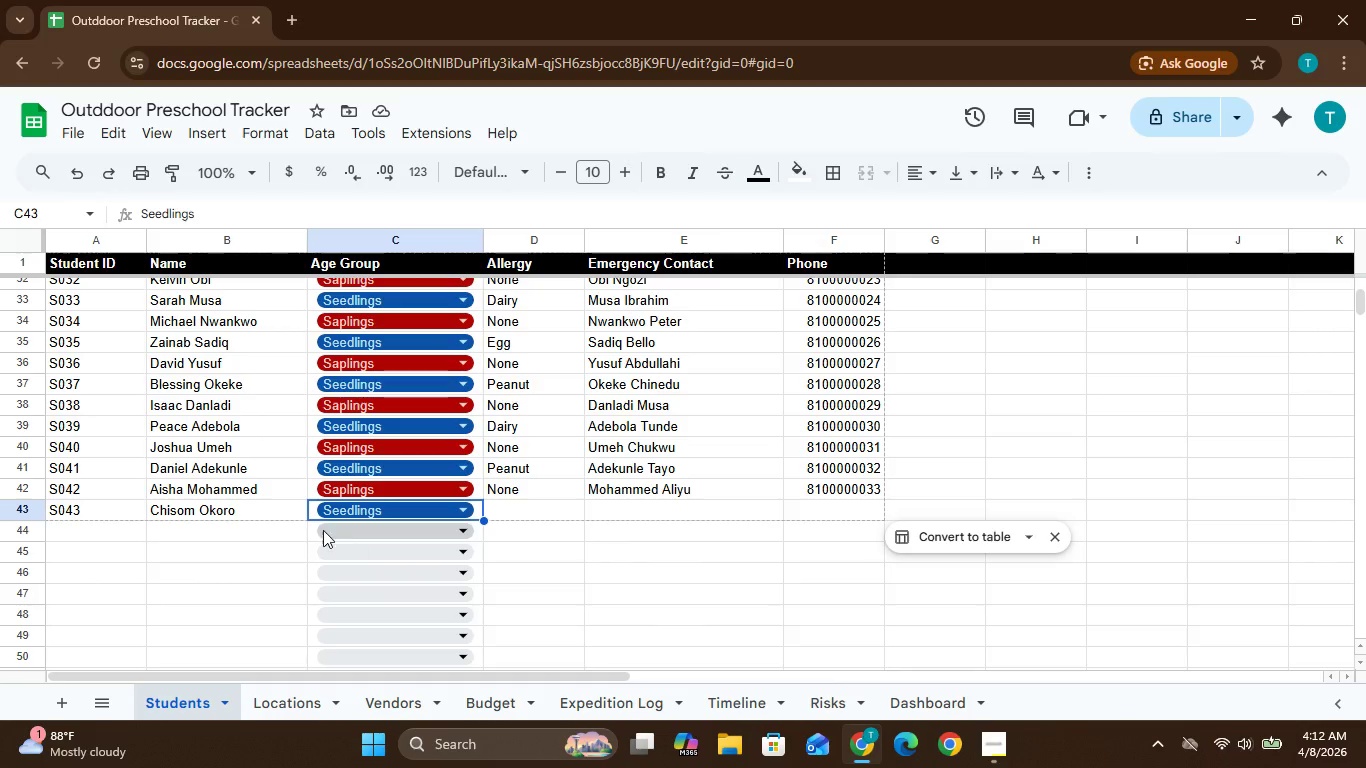 
wait(14.3)
 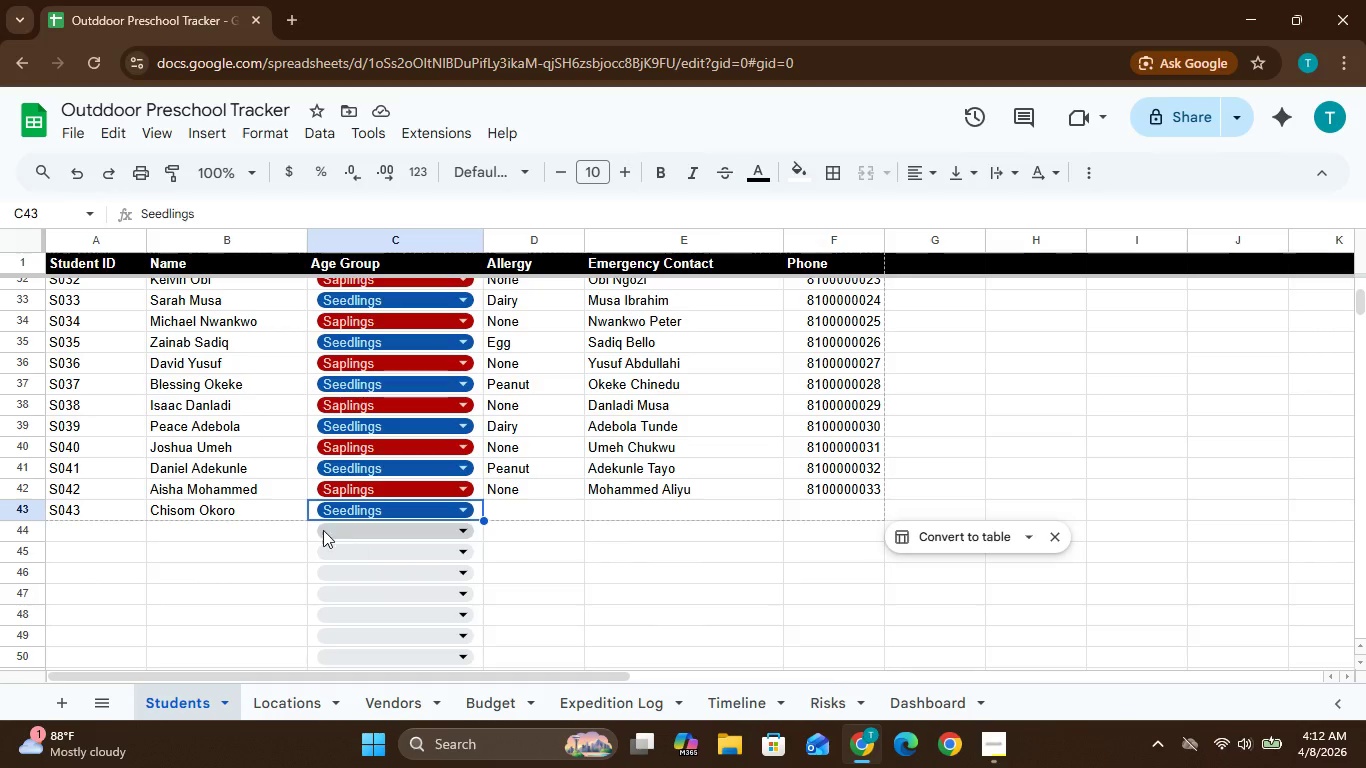 
double_click([507, 508])
 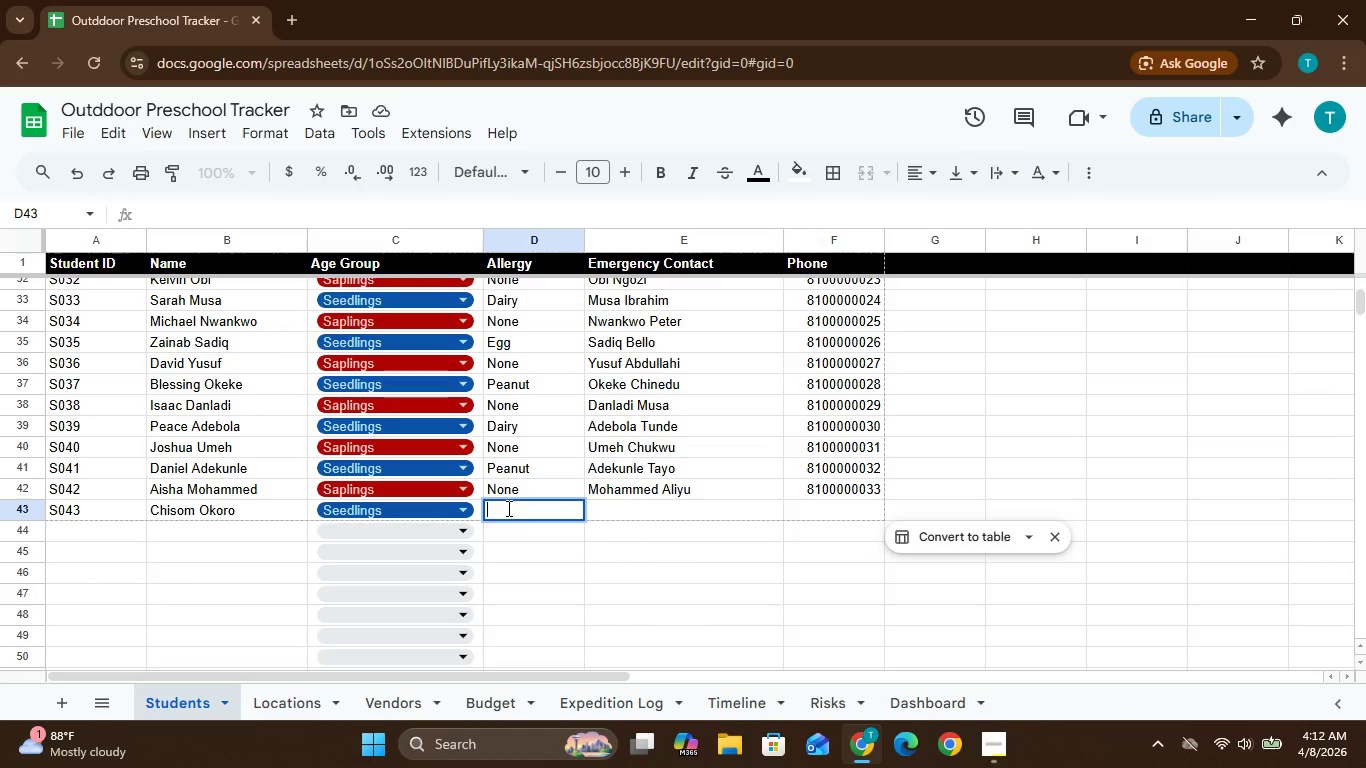 
wait(6.7)
 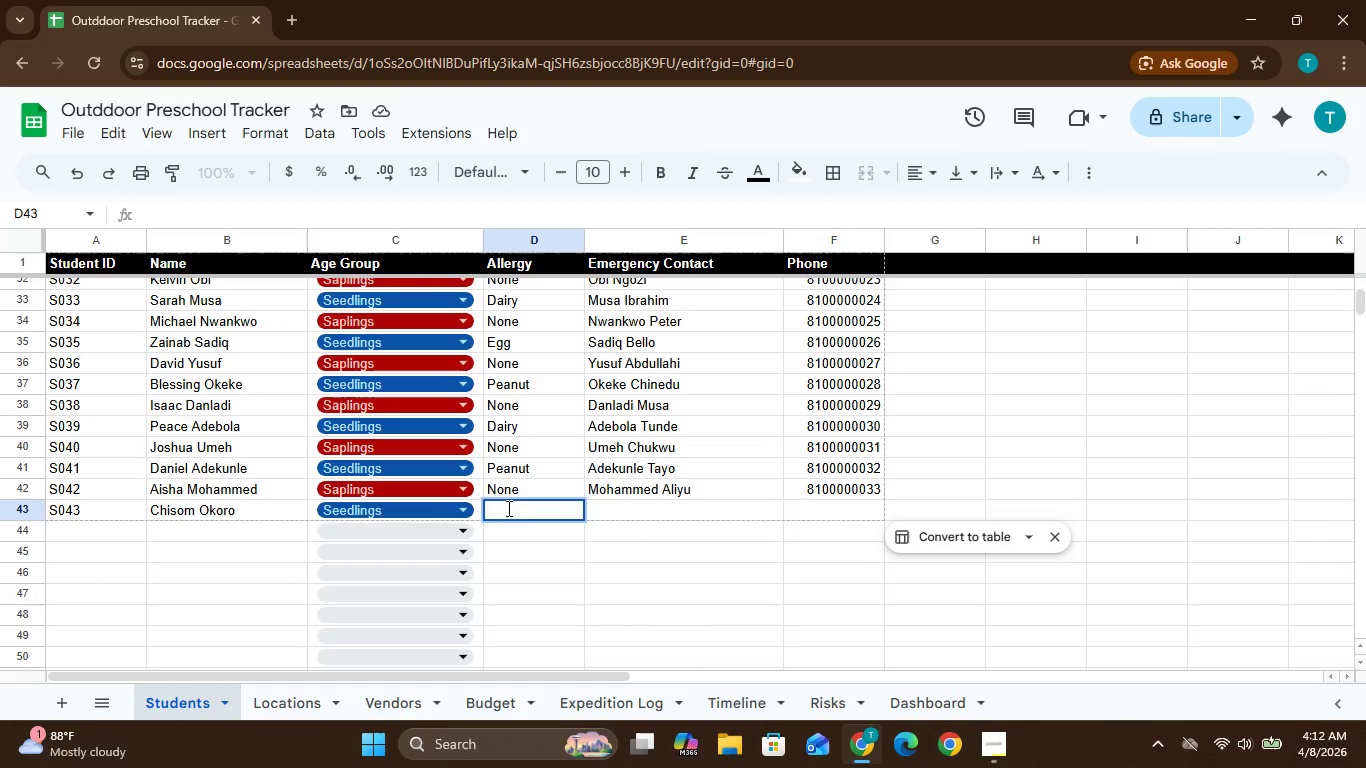 
type(Dairy)
 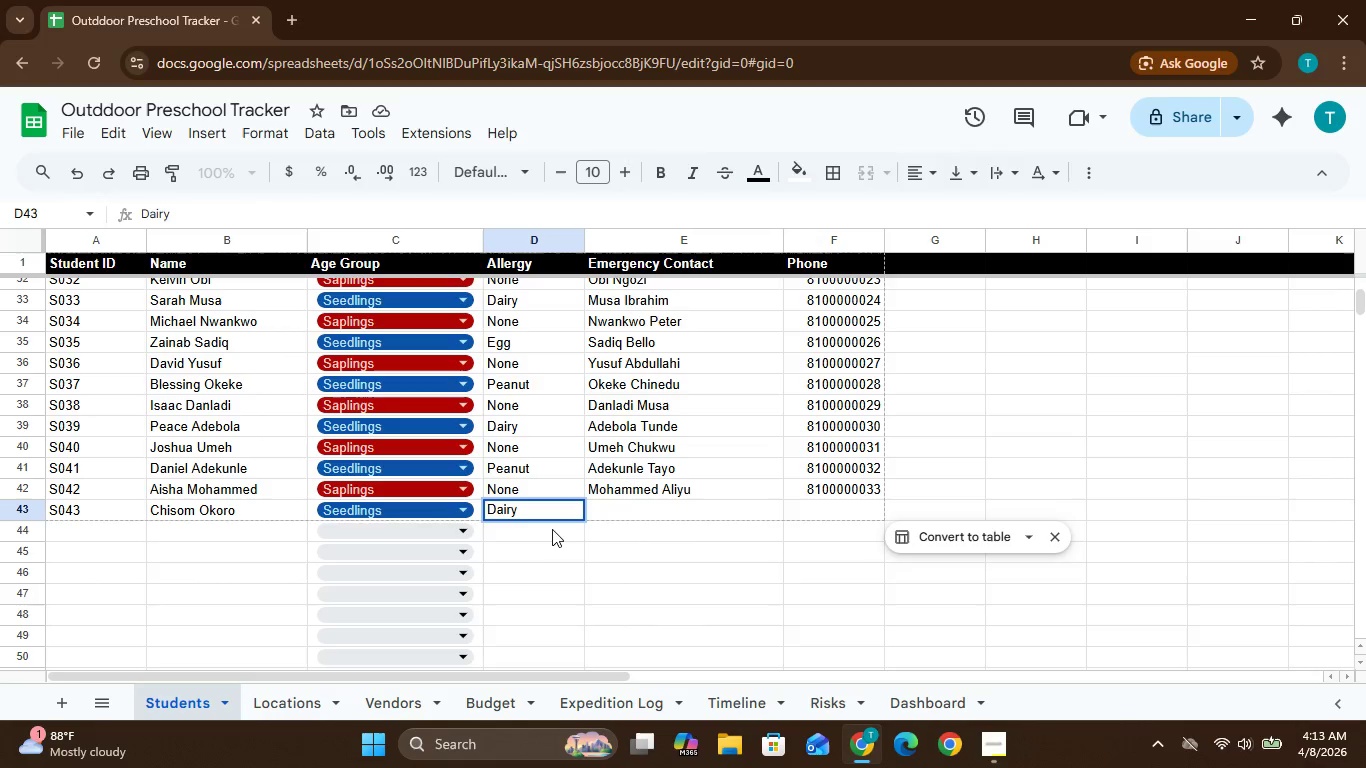 
double_click([607, 513])
 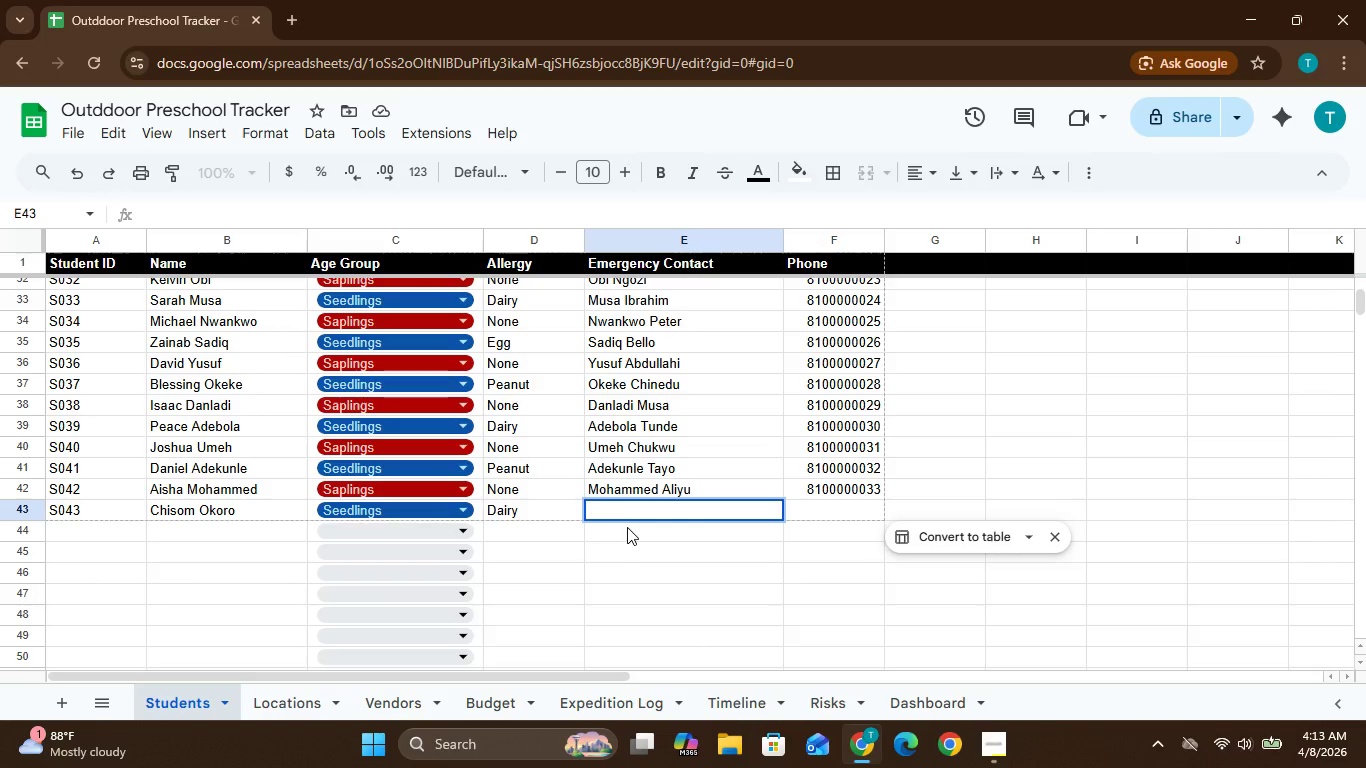 
wait(24.83)
 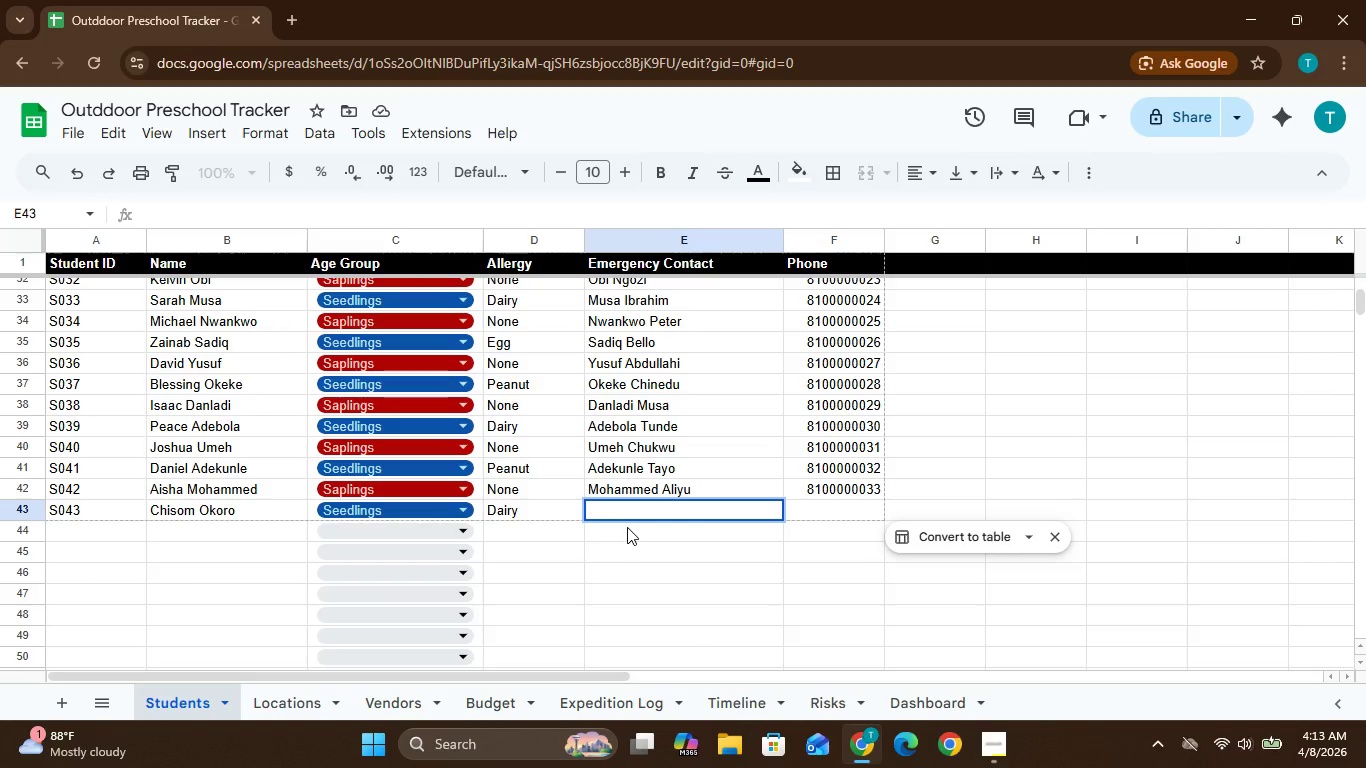 
left_click([590, 507])
 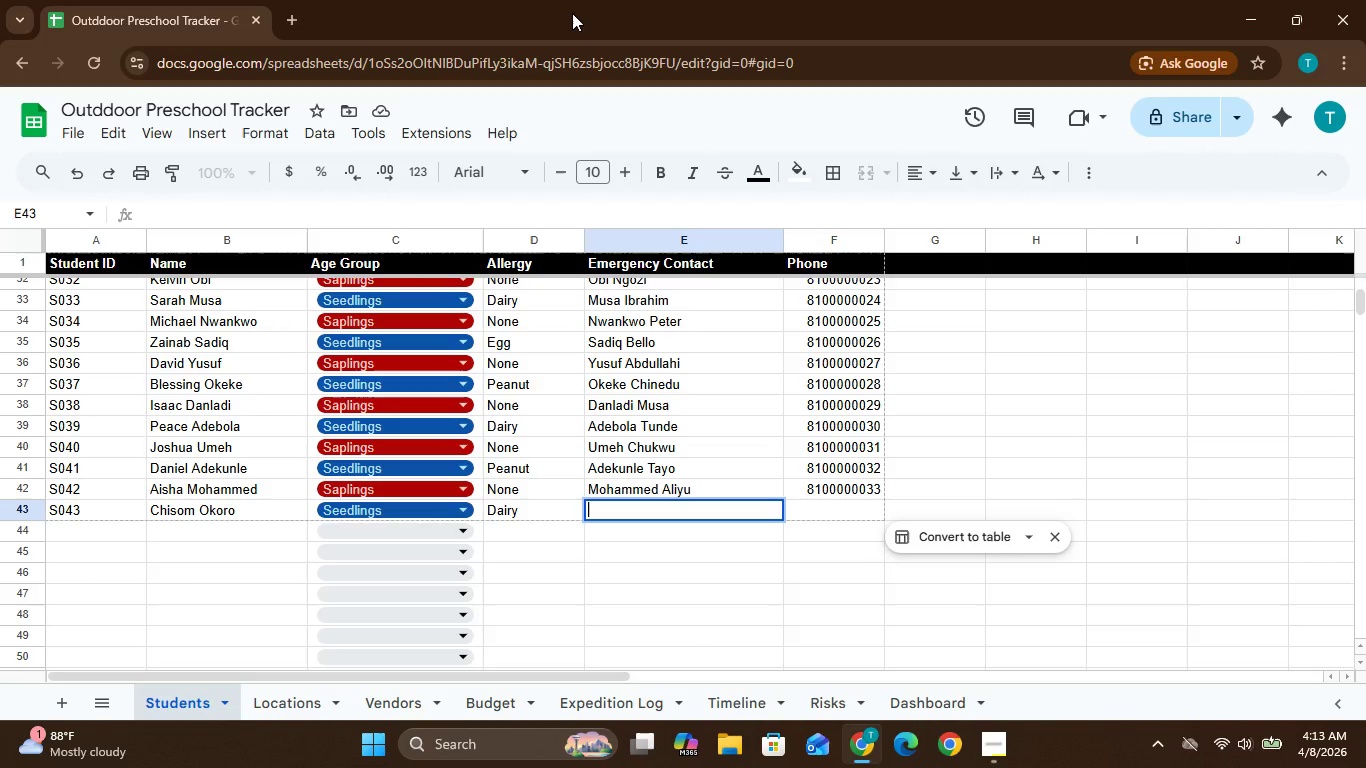 
wait(28.33)
 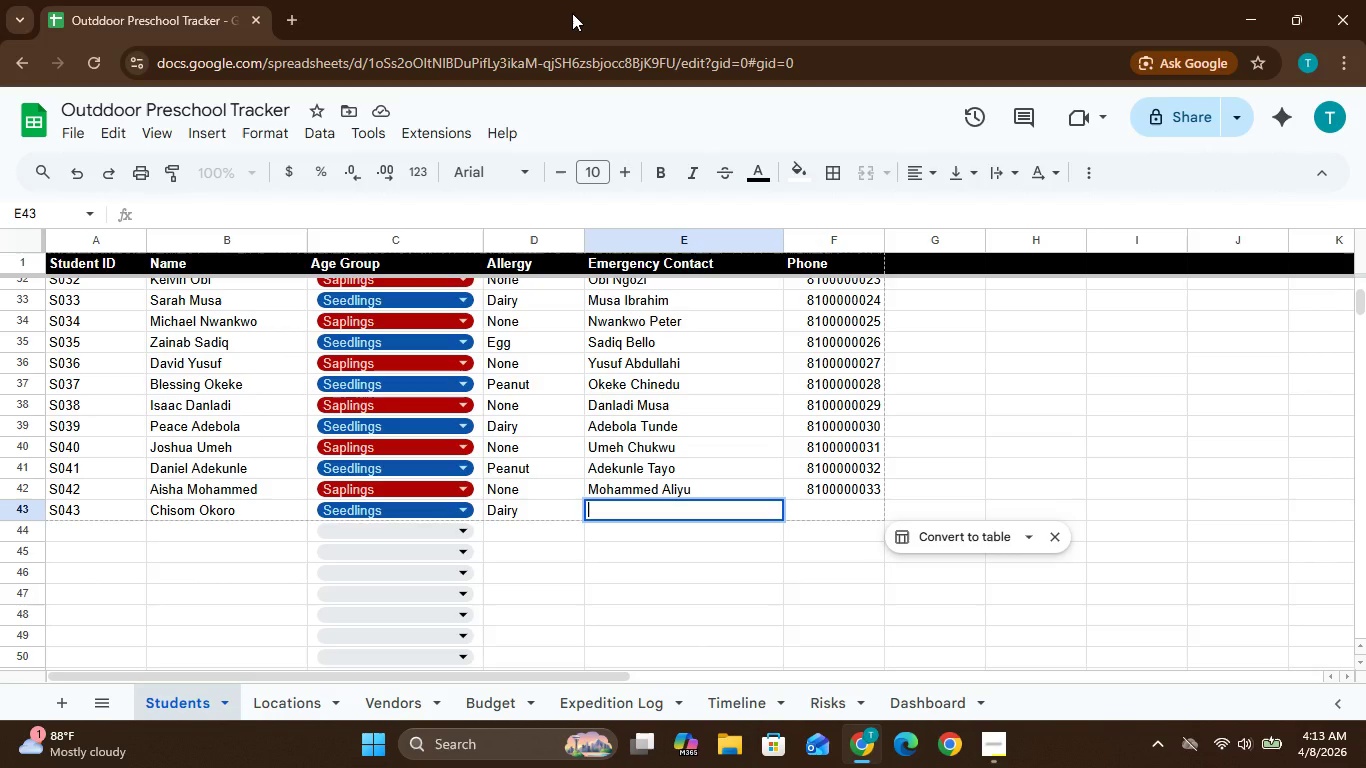 
double_click([616, 508])
 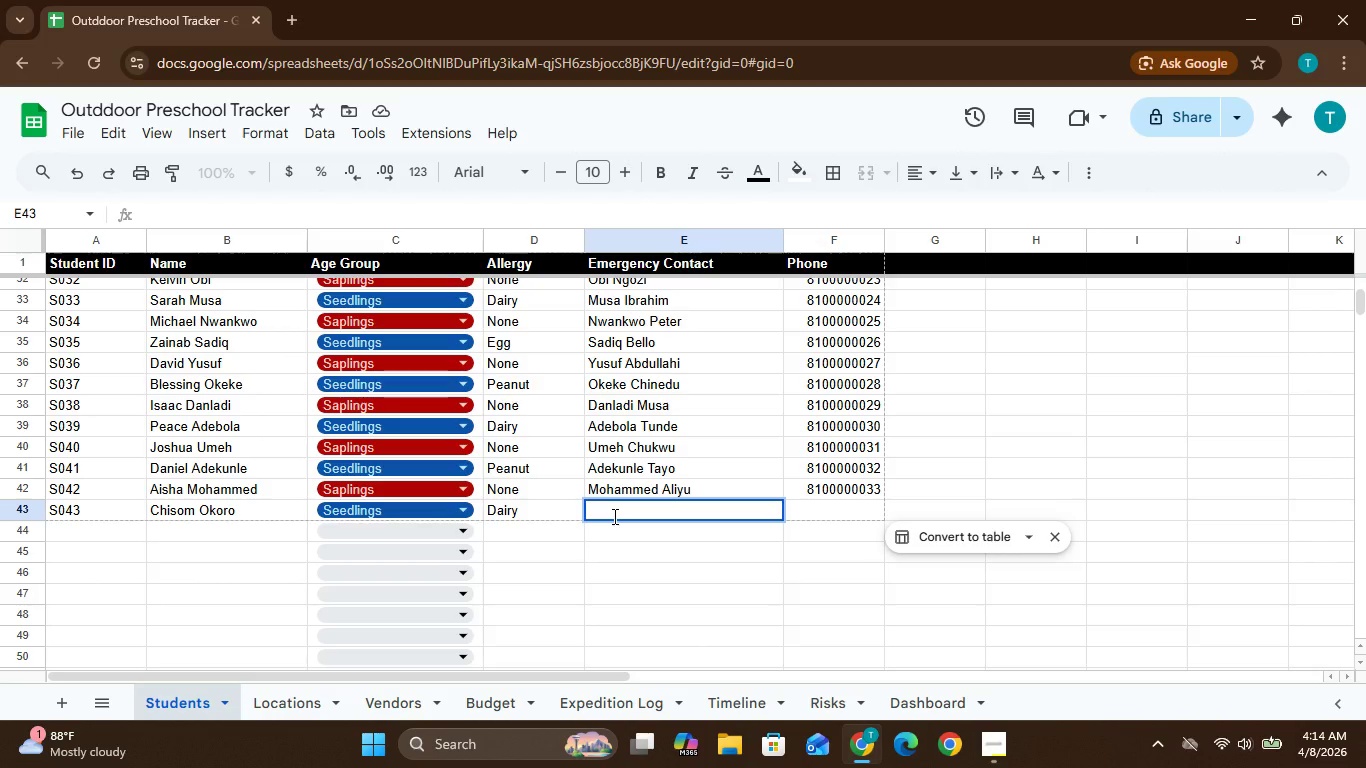 
wait(7.66)
 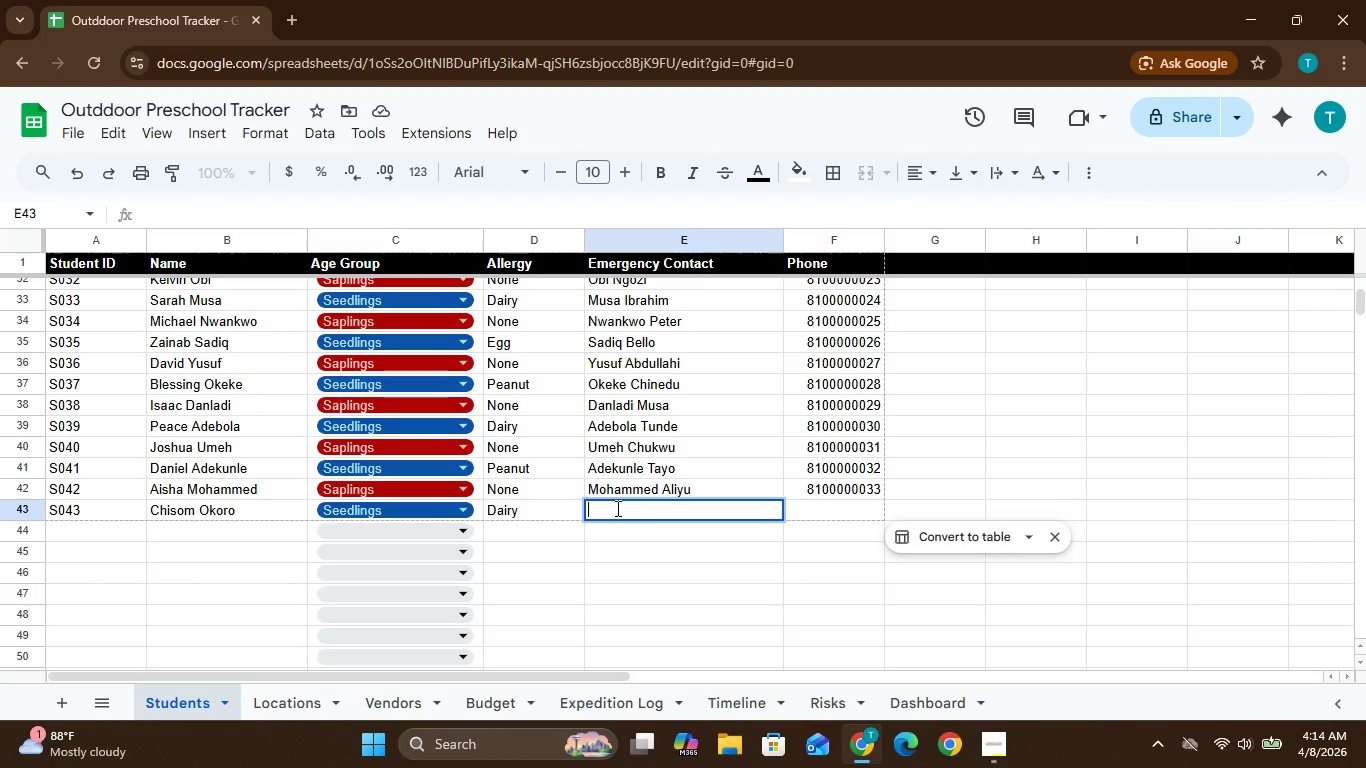 
type(Okor)
key(Backspace)
type(oro Emeka)
 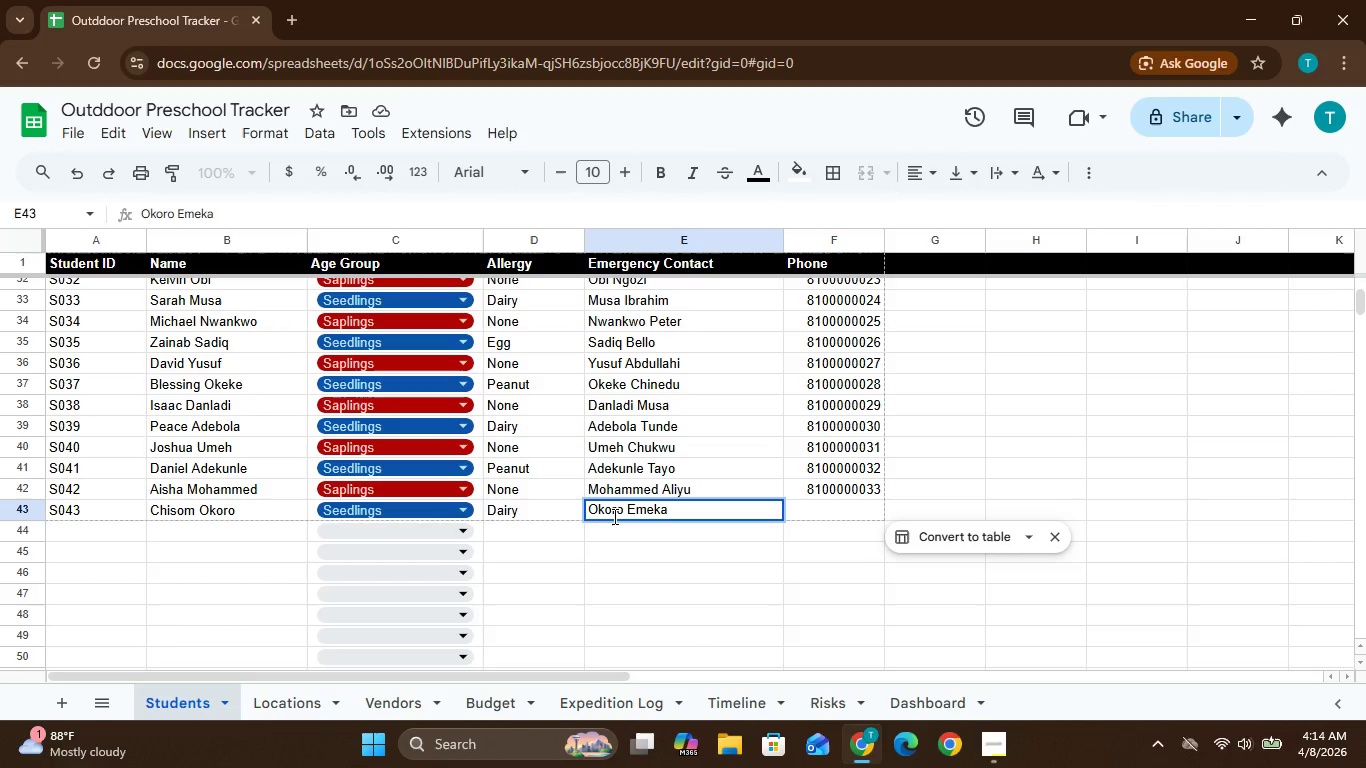 
key(Tab)
type(08100000034)
 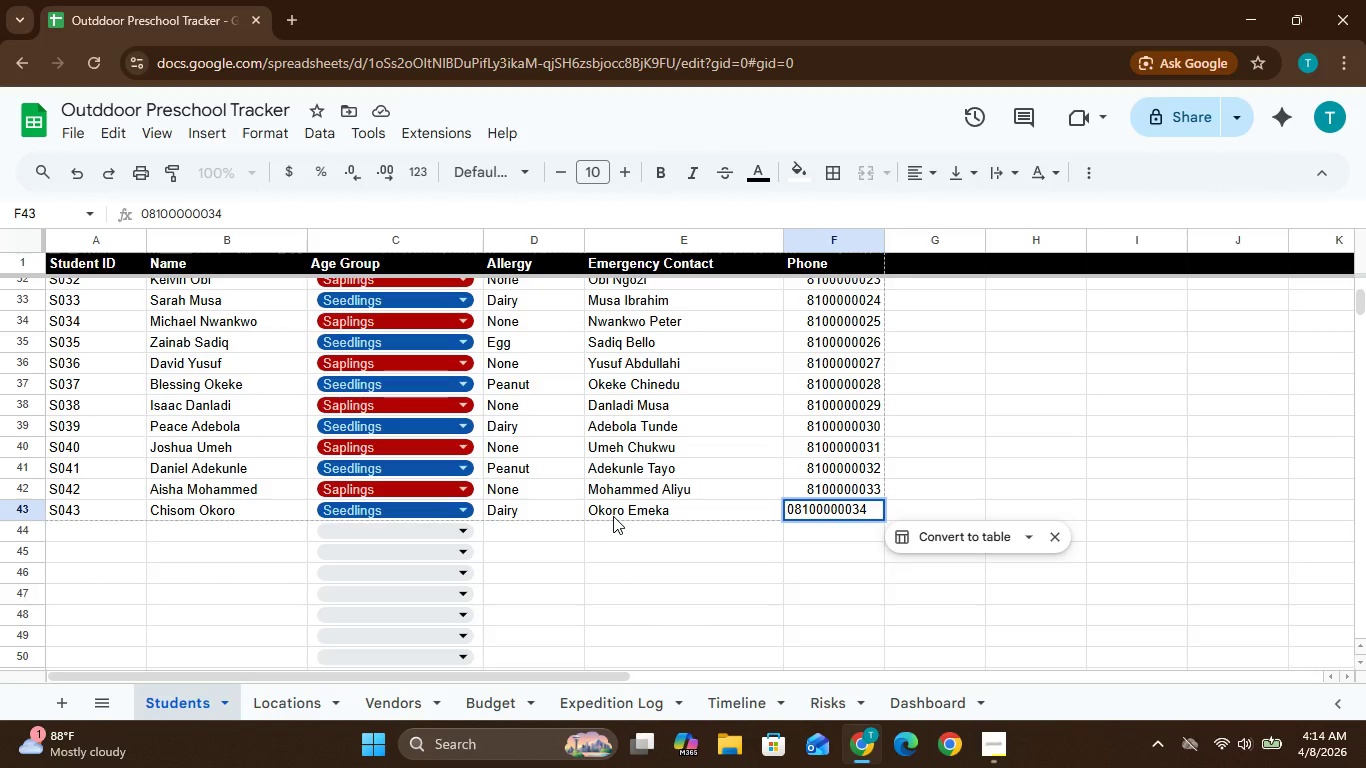 
key(Enter)
 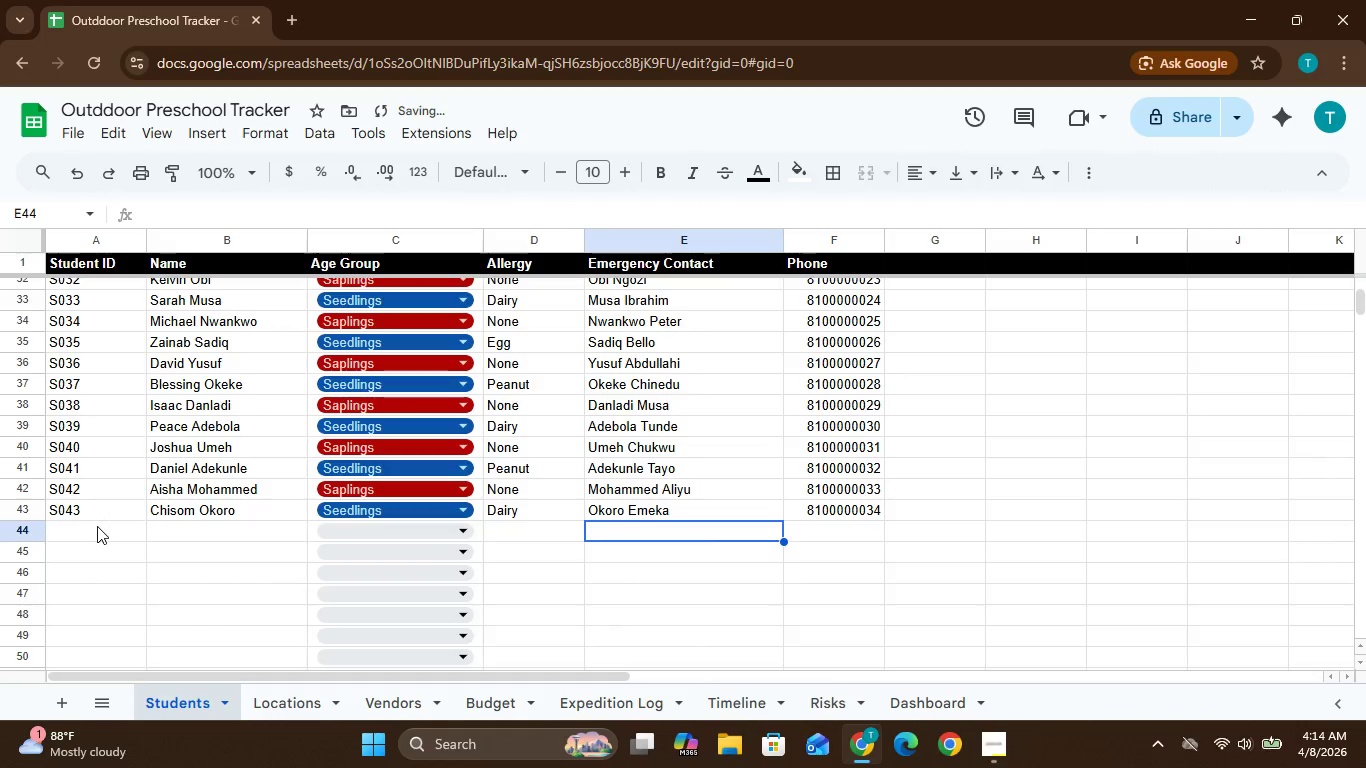 
double_click([97, 528])
 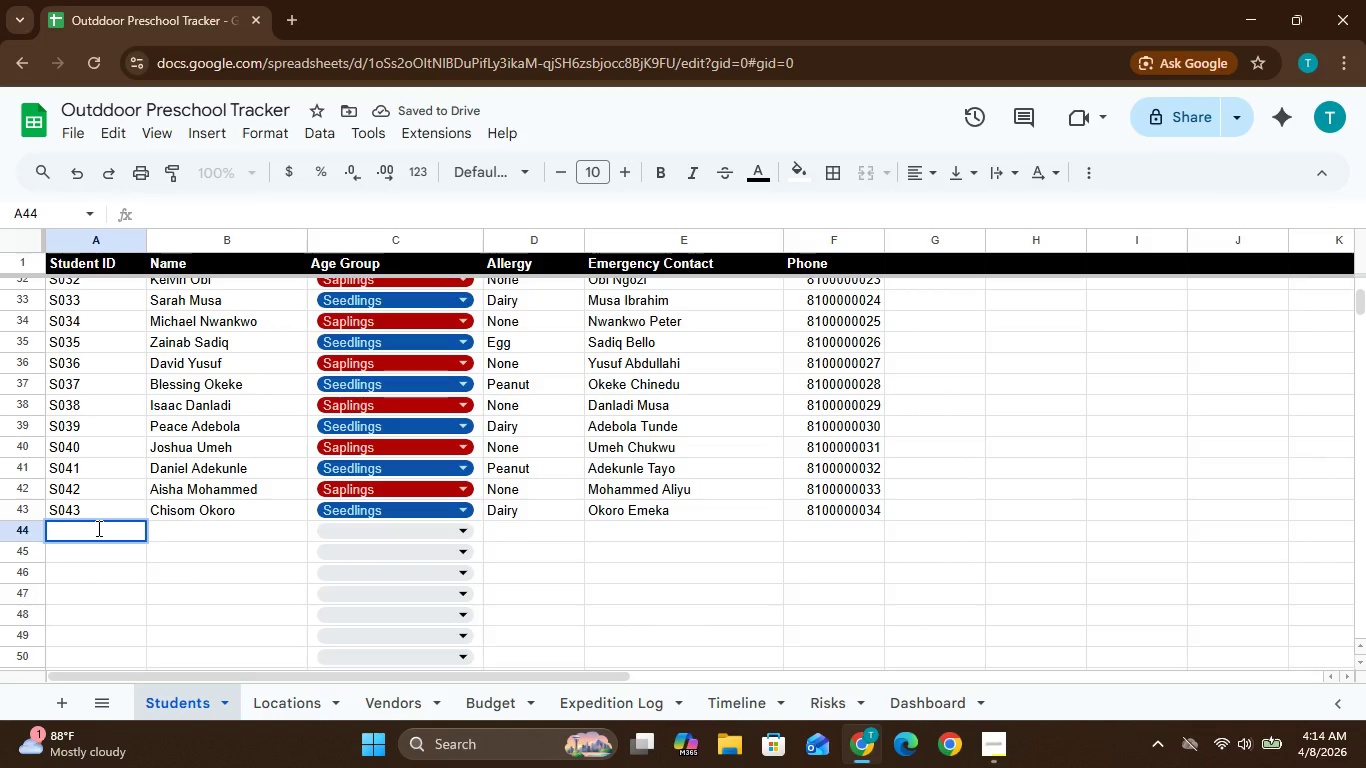 
type(S0)
 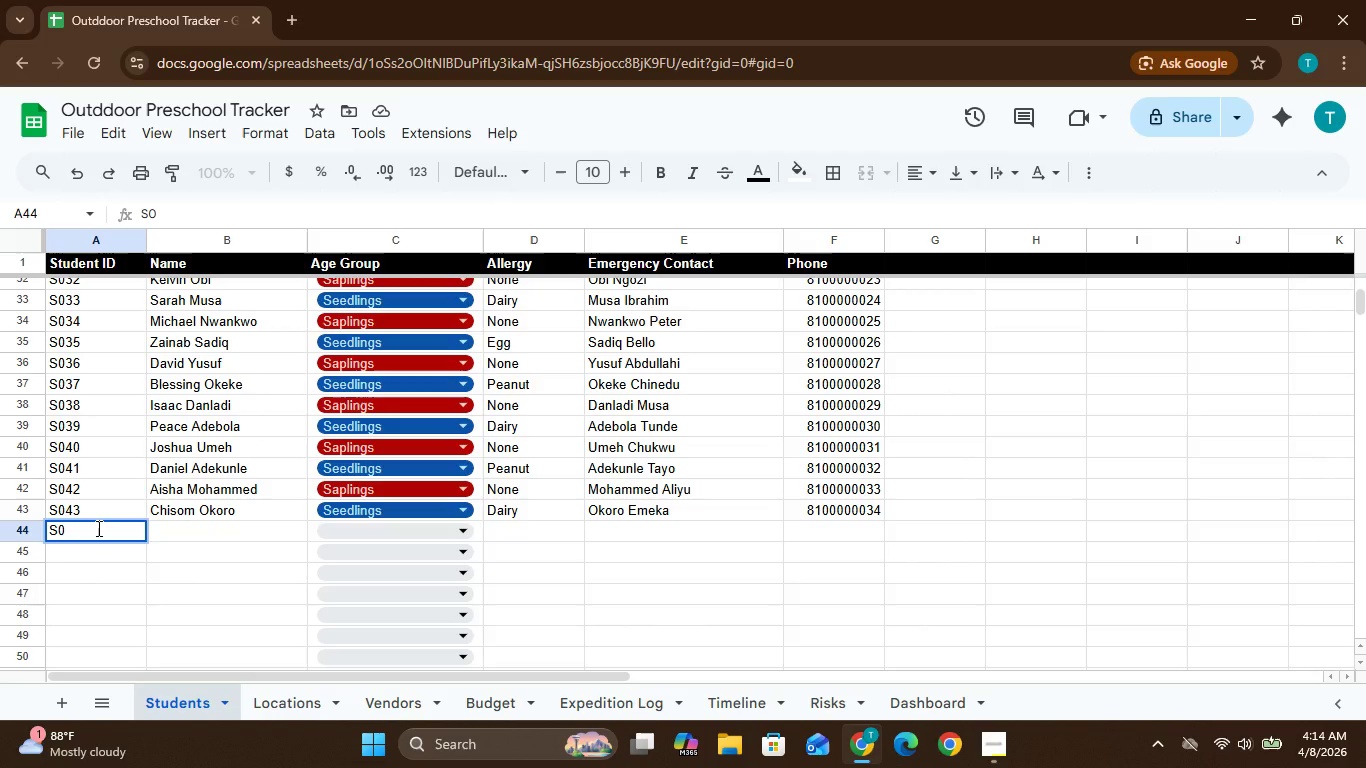 
type(44)
key(Tab)
type(Musa Abdullahi)
 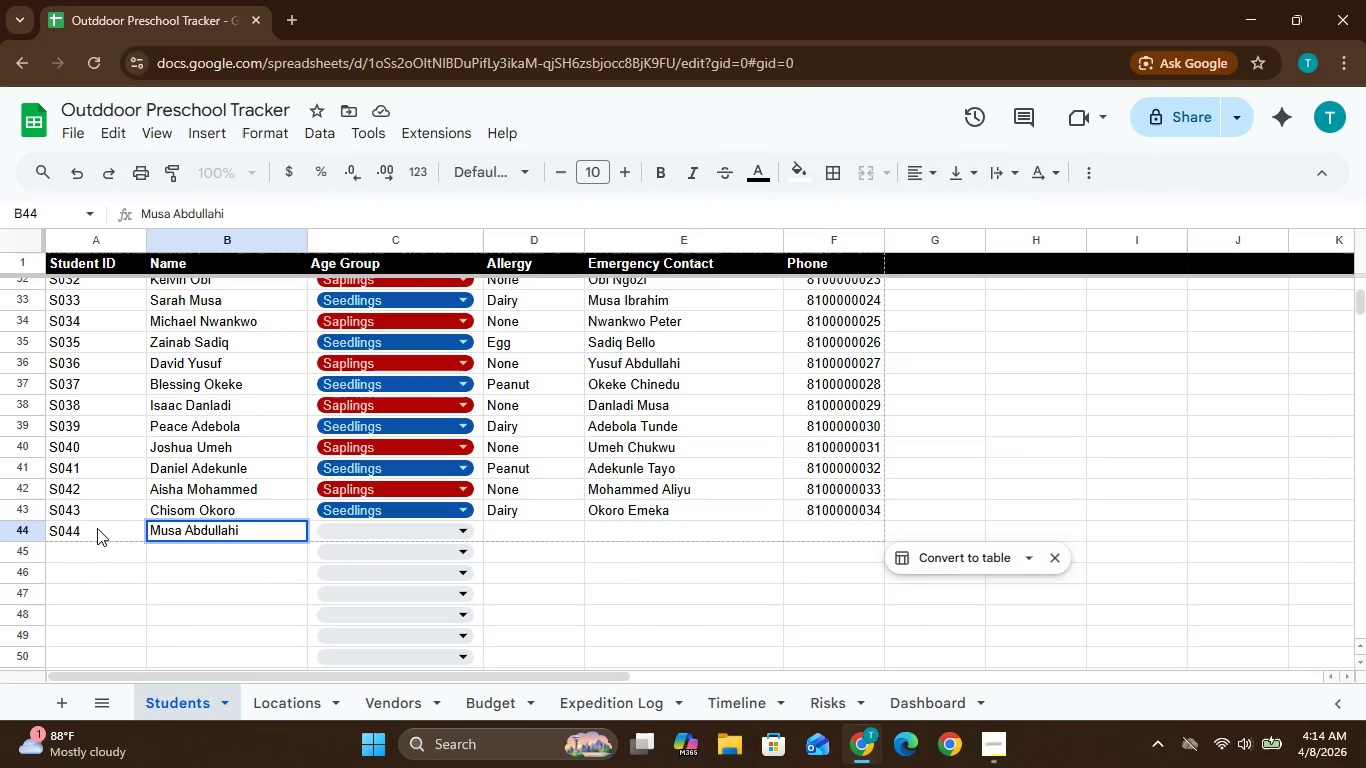 
left_click([369, 532])
 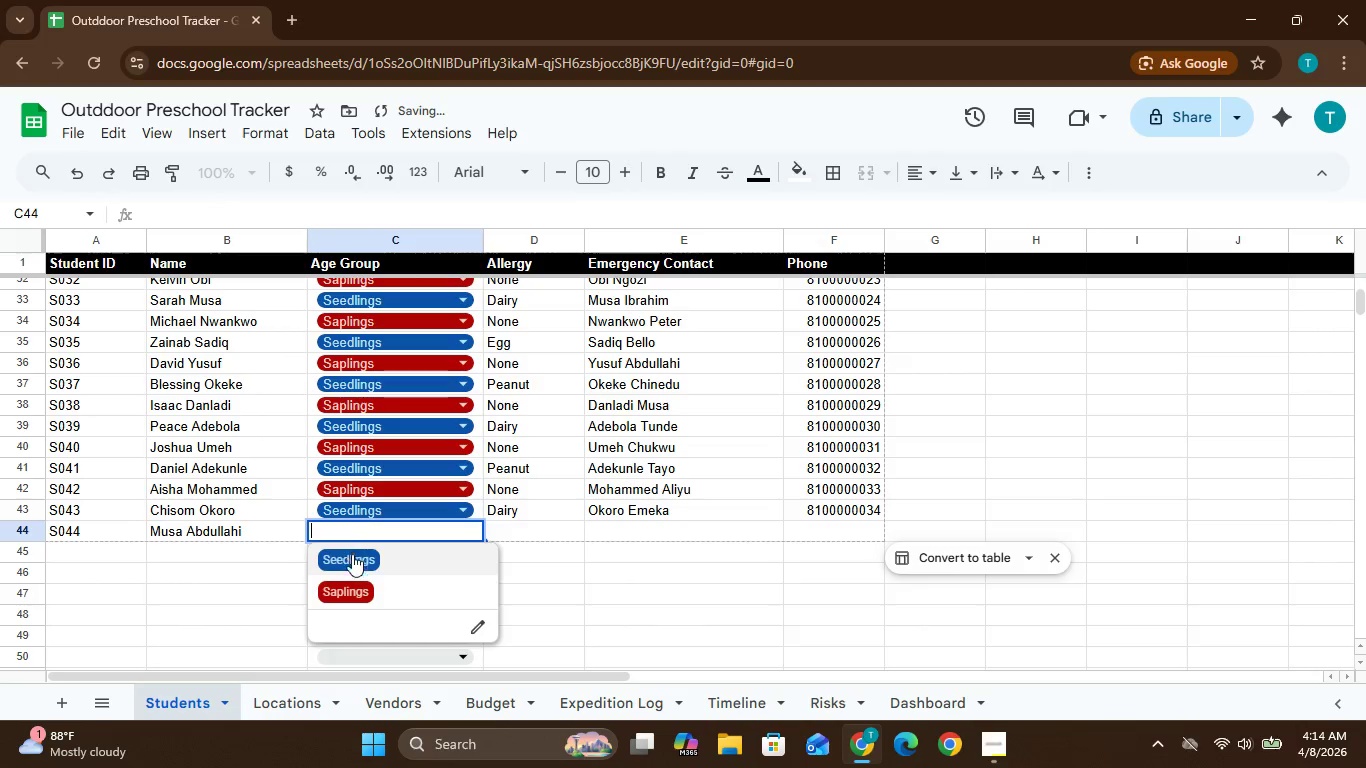 
left_click([354, 584])
 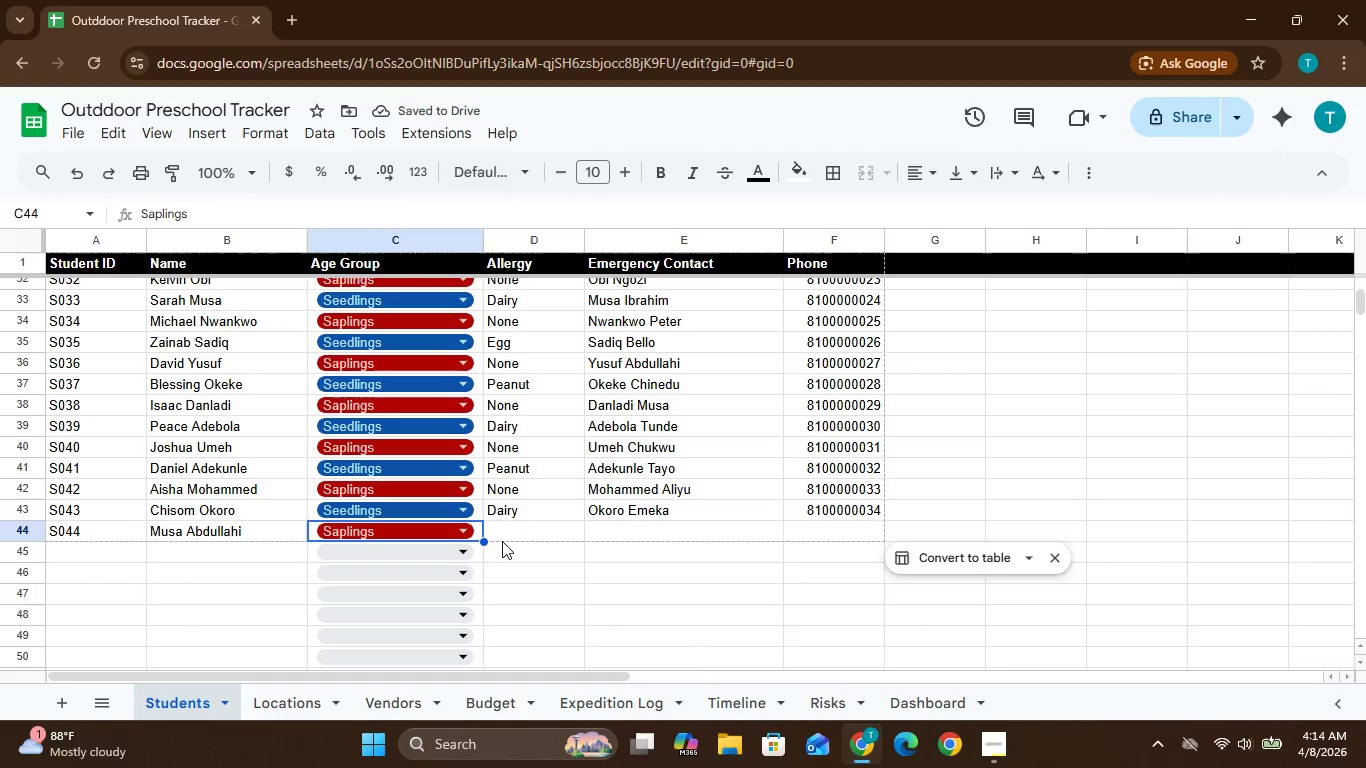 
double_click([509, 530])
 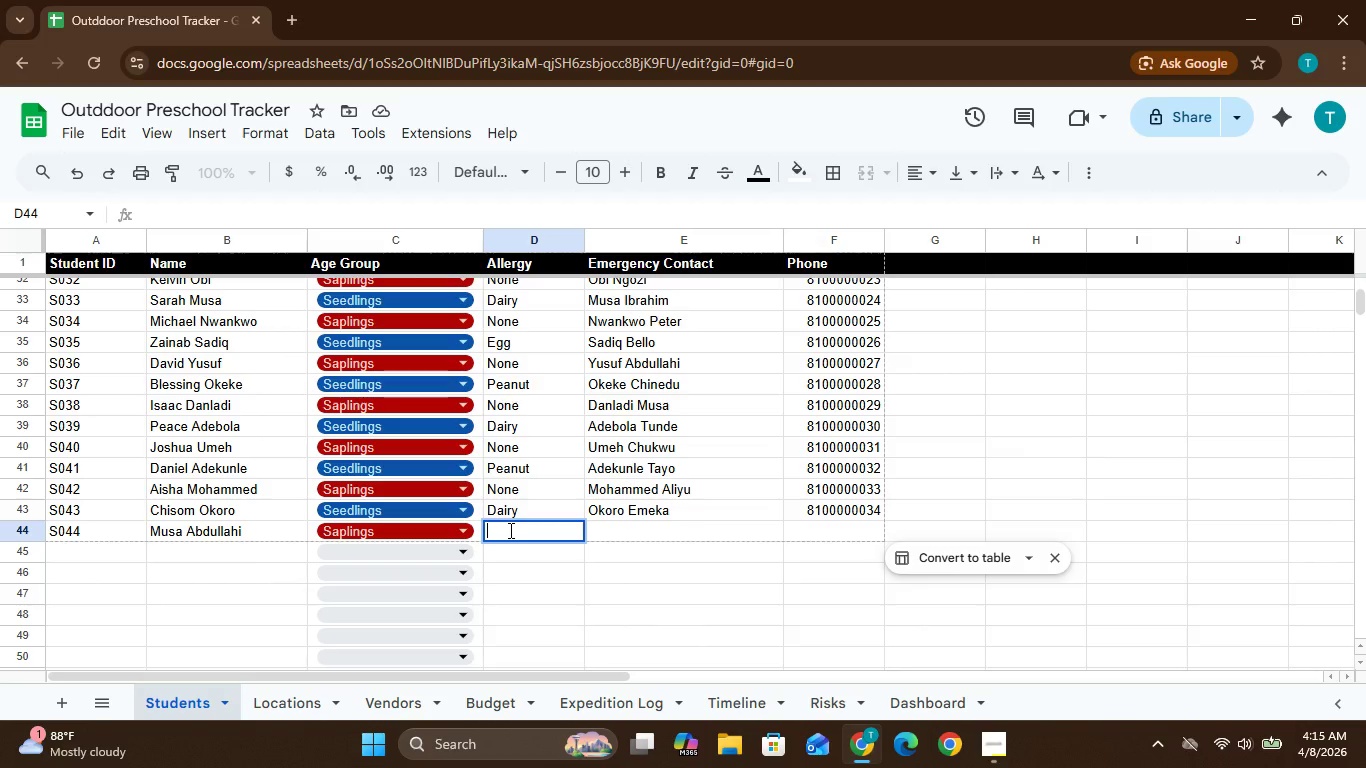 
wait(11.73)
 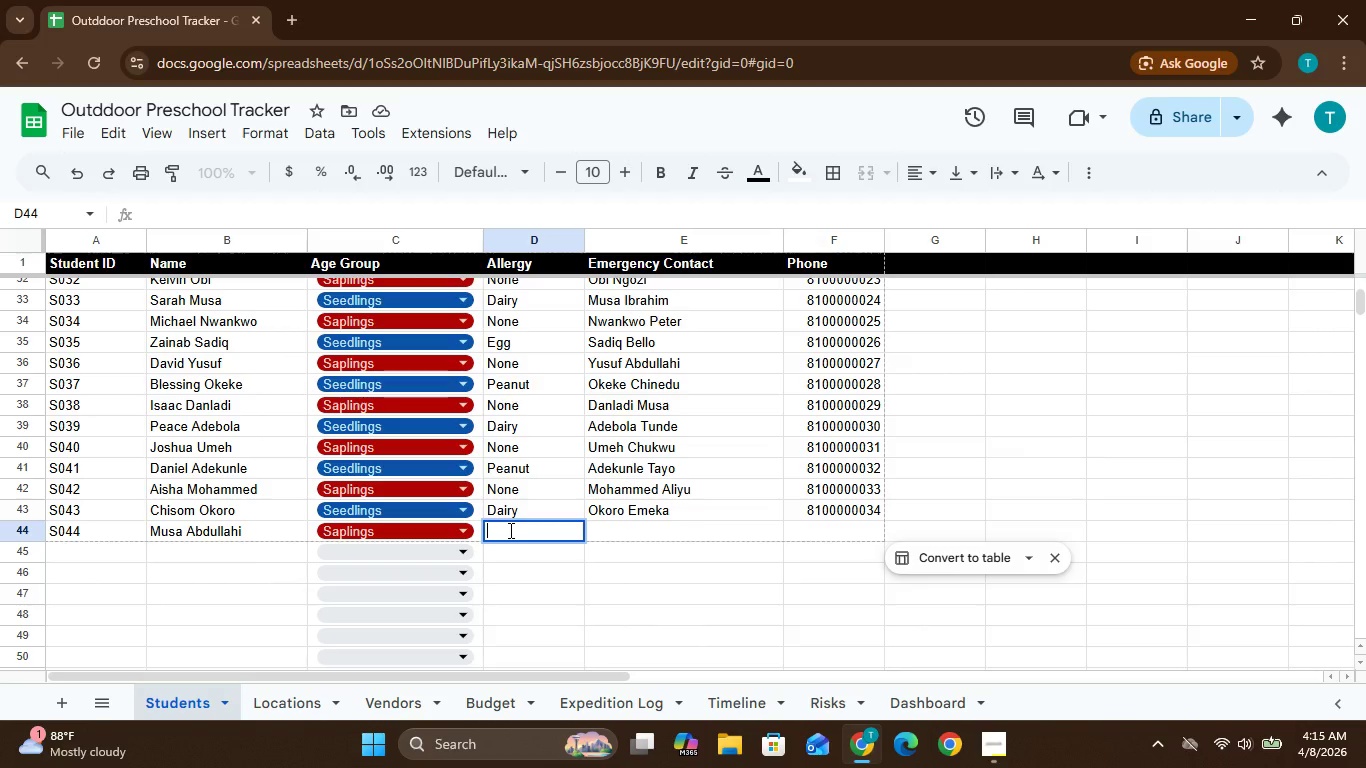 
type(None)
 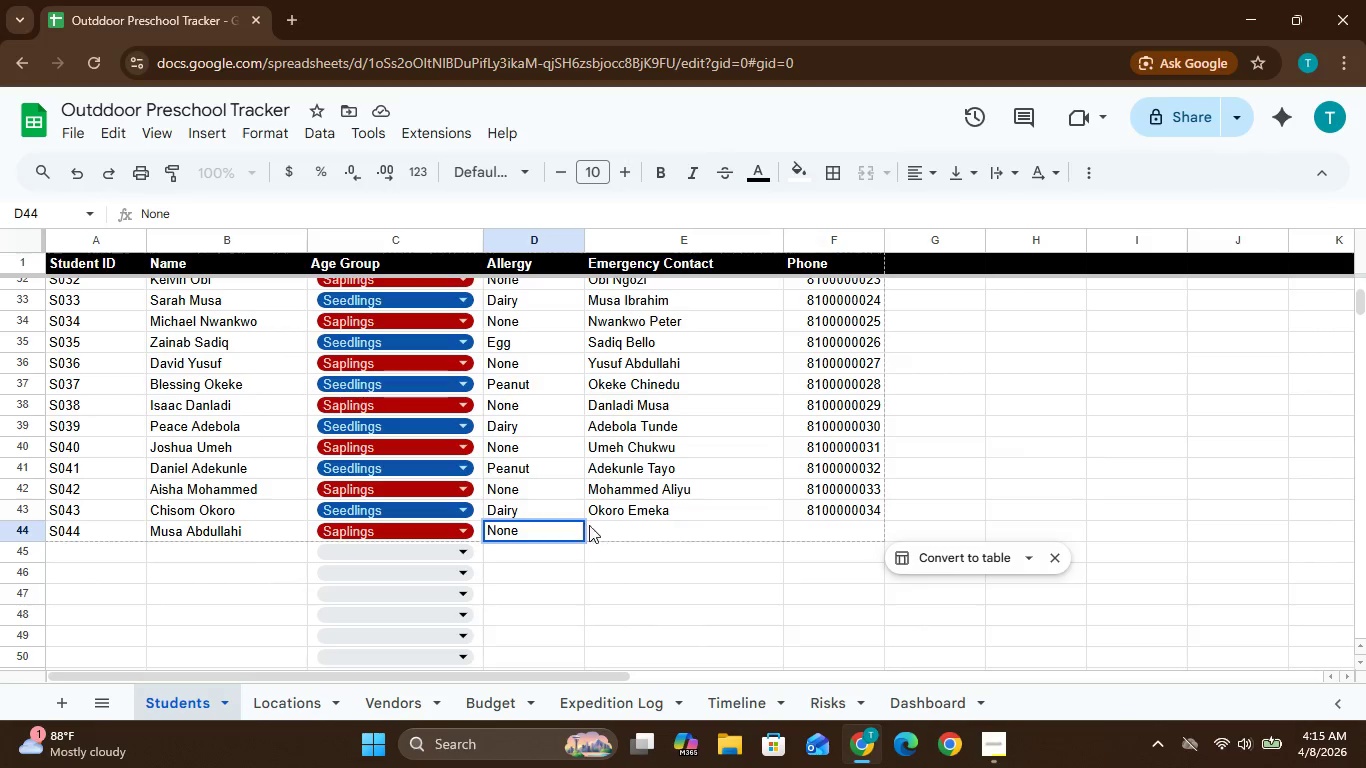 
wait(5.14)
 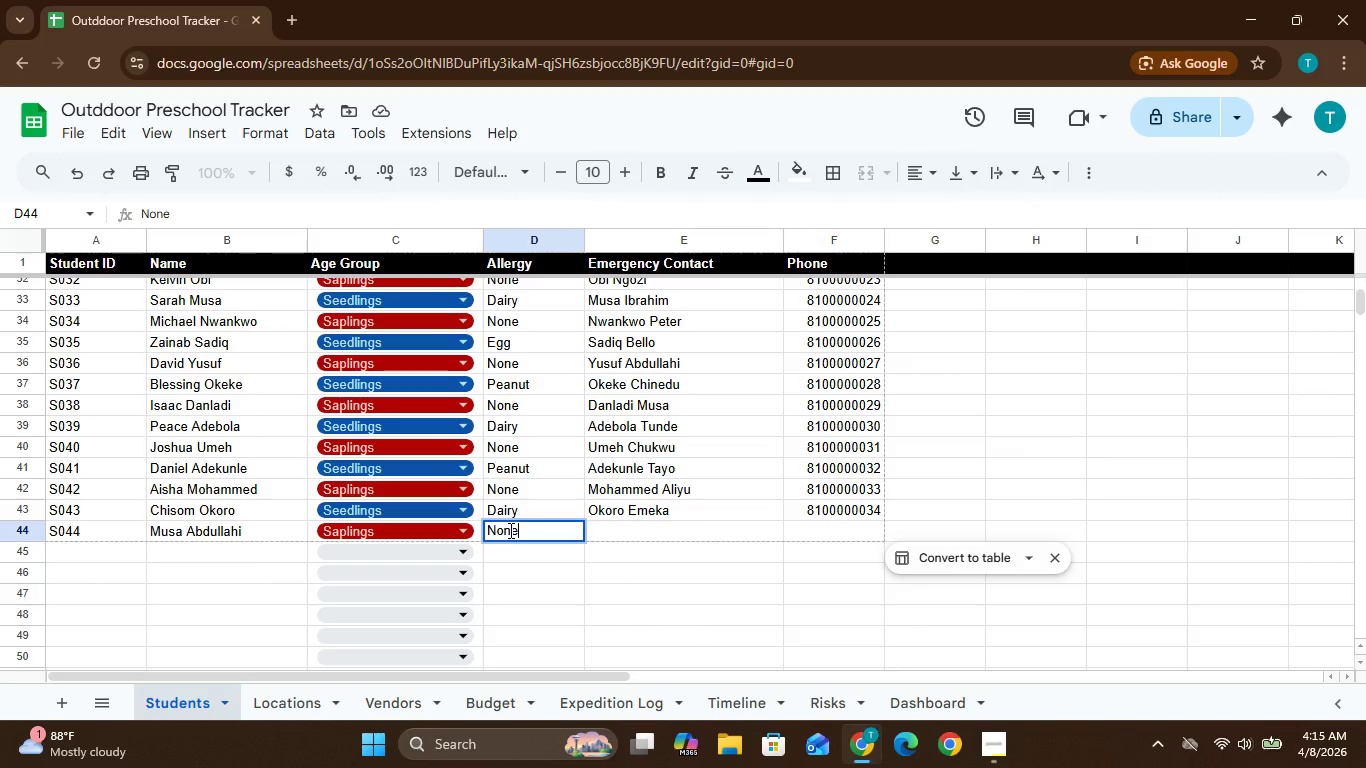 
double_click([625, 529])
 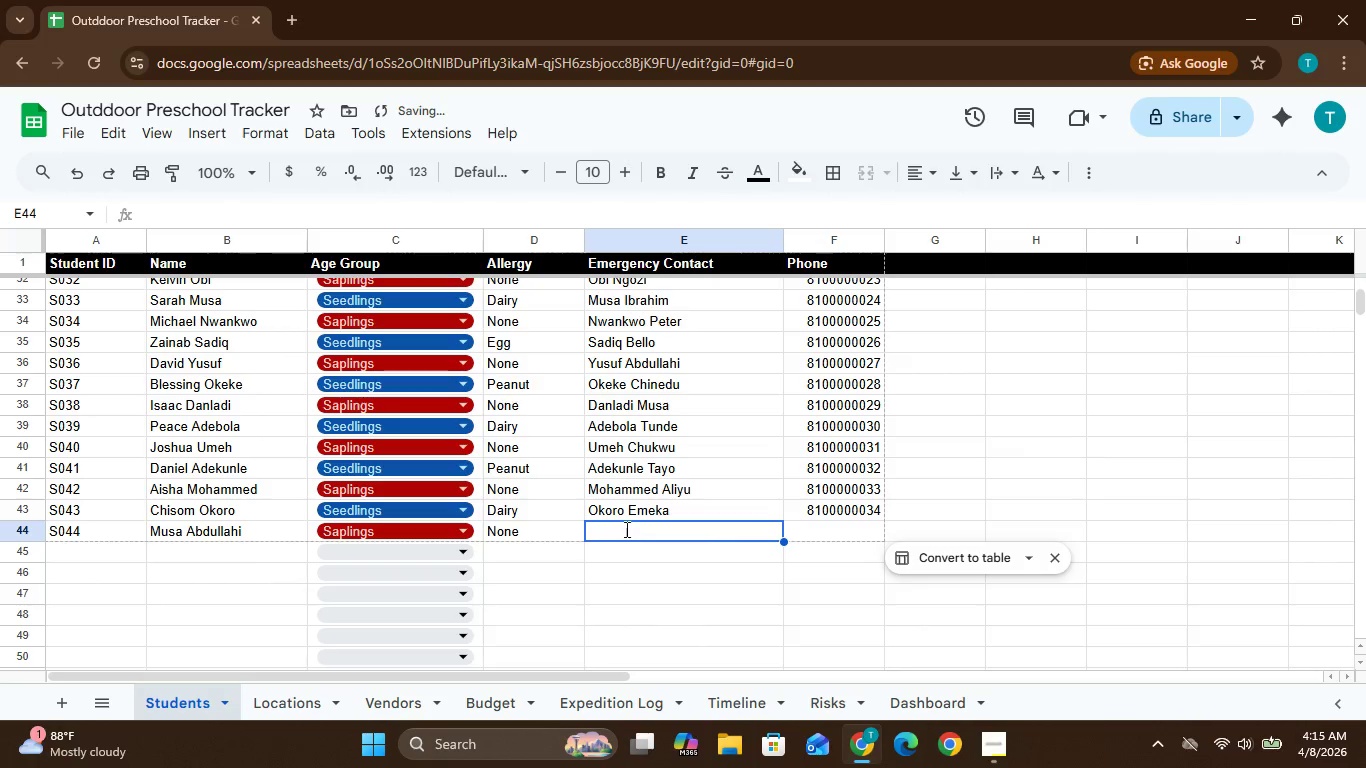 
type(Abdullahi)
 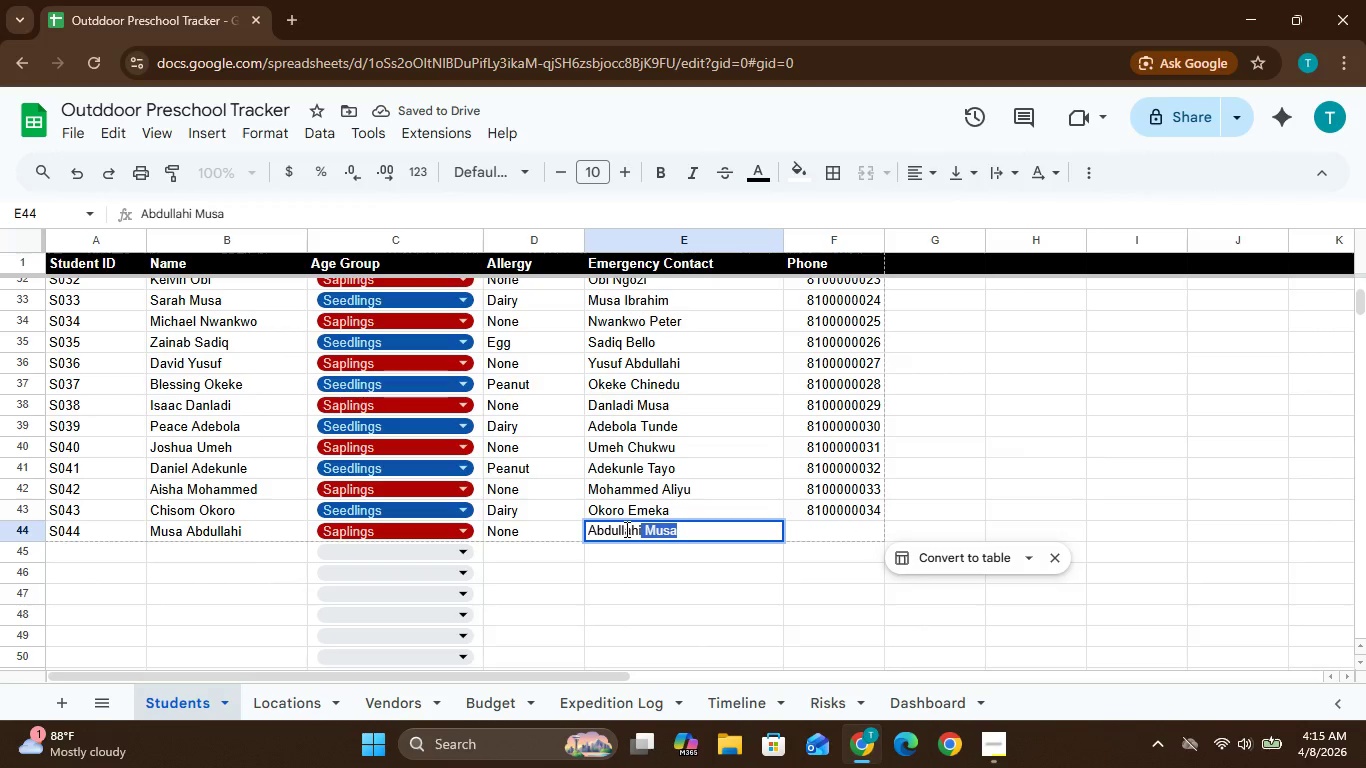 
type( Sadiq)
key(Tab)
type(08100000035)
 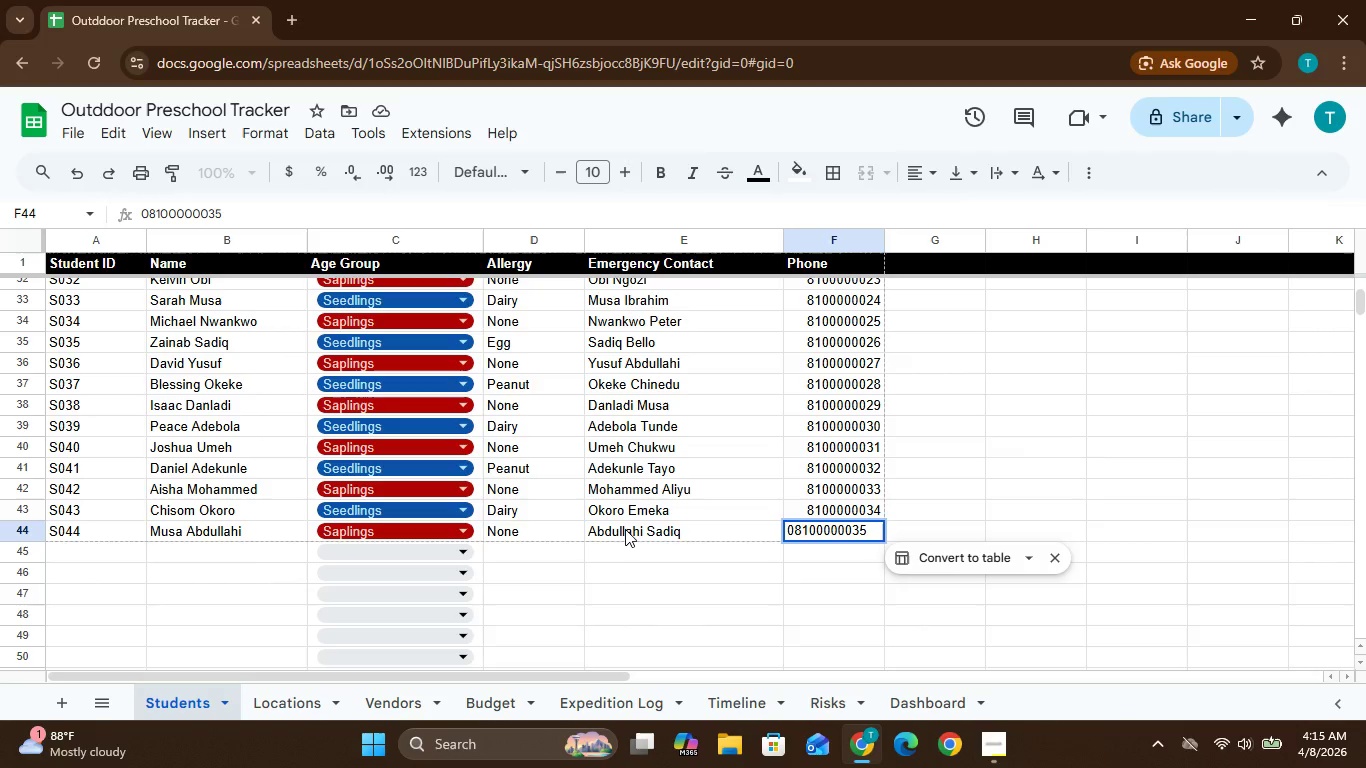 
key(Enter)
 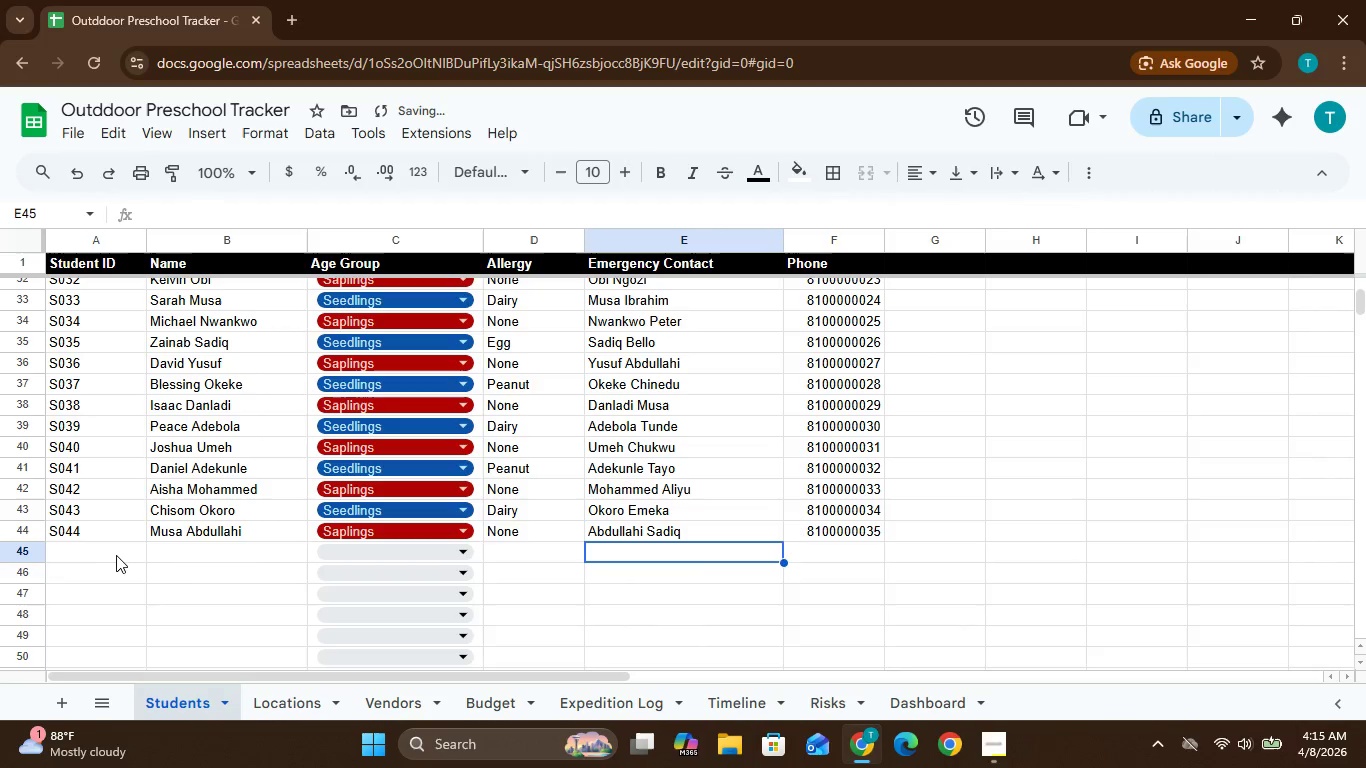 
double_click([108, 553])
 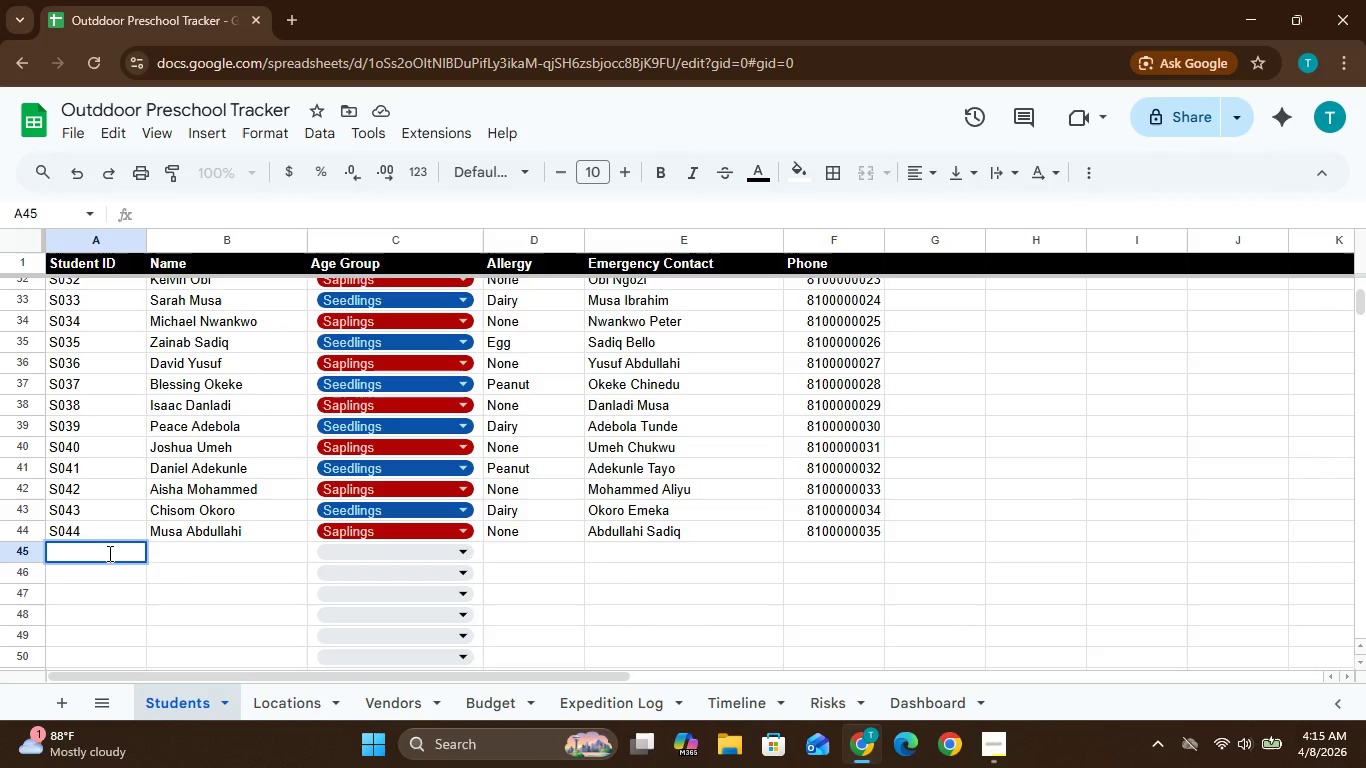 
wait(6.52)
 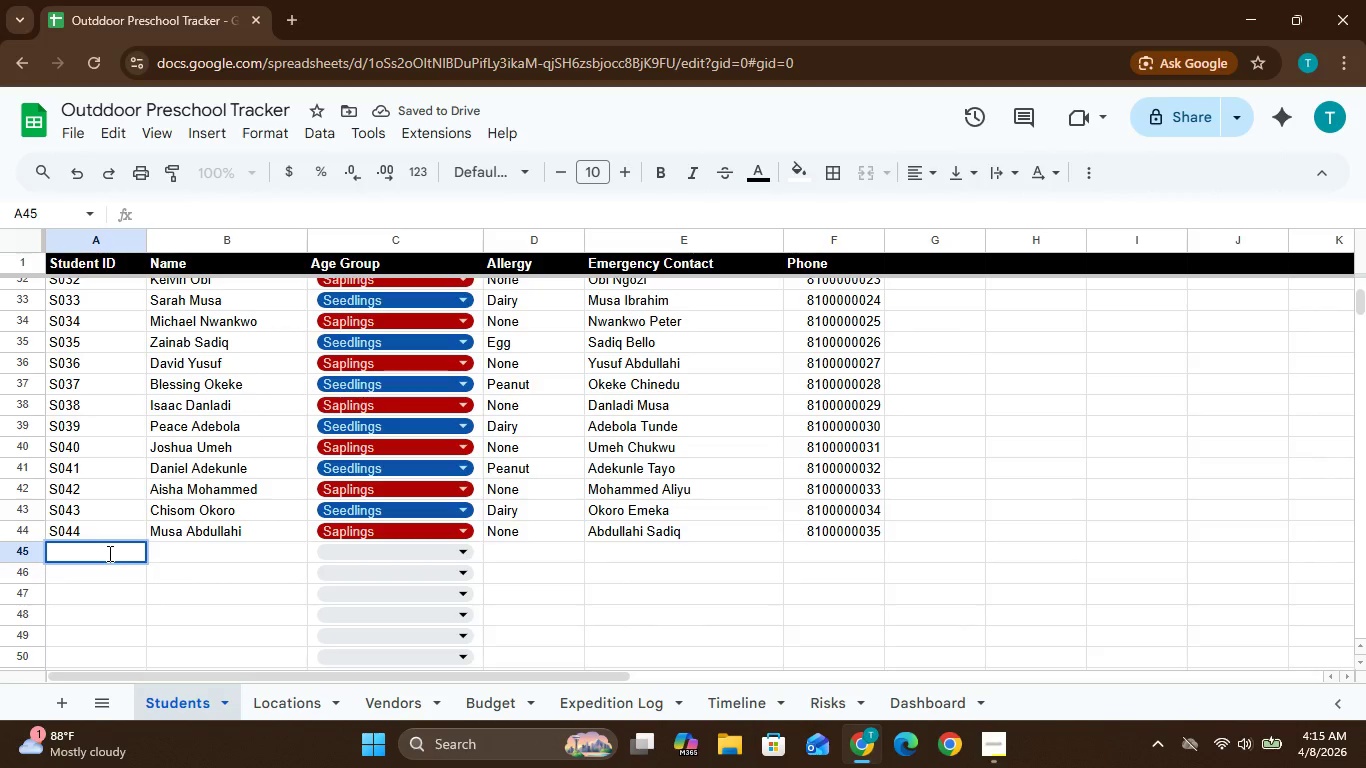 
type(S045)
key(Tab)
 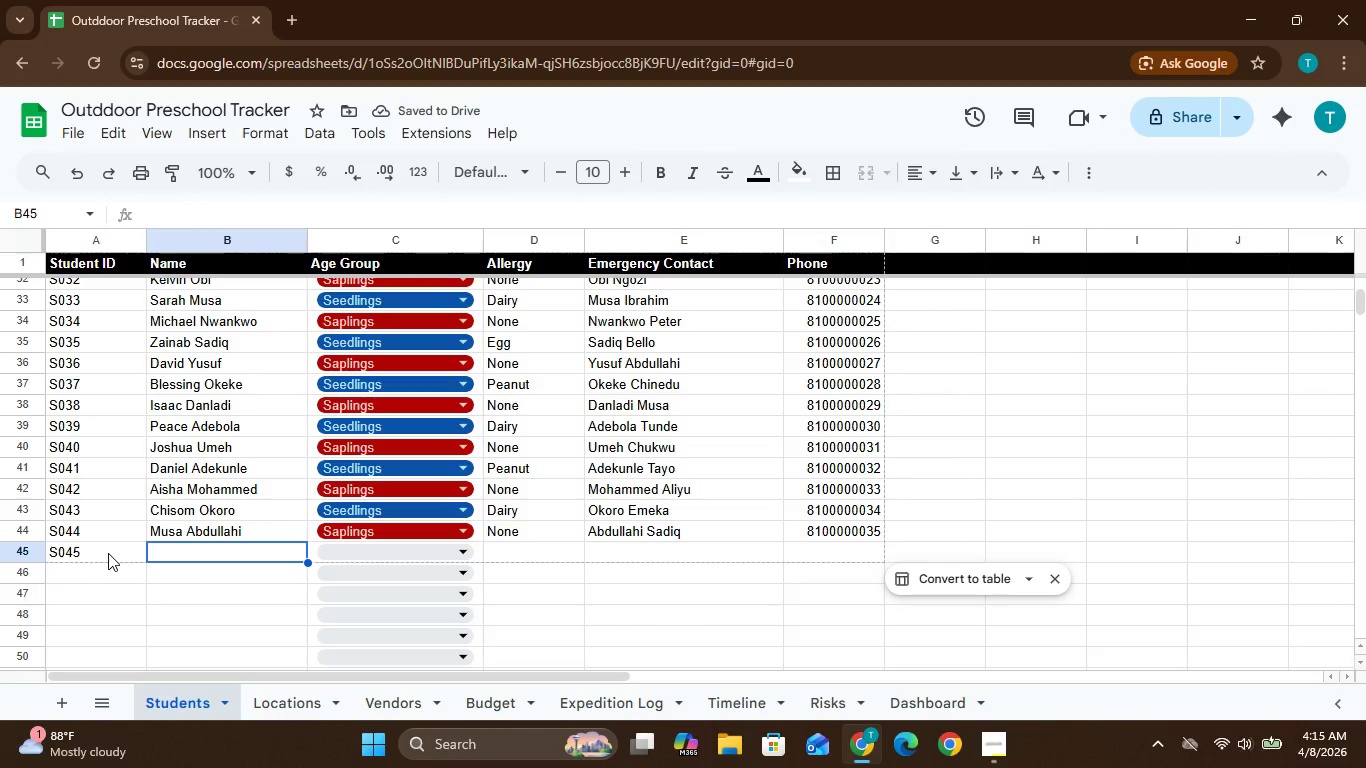 
wait(5.11)
 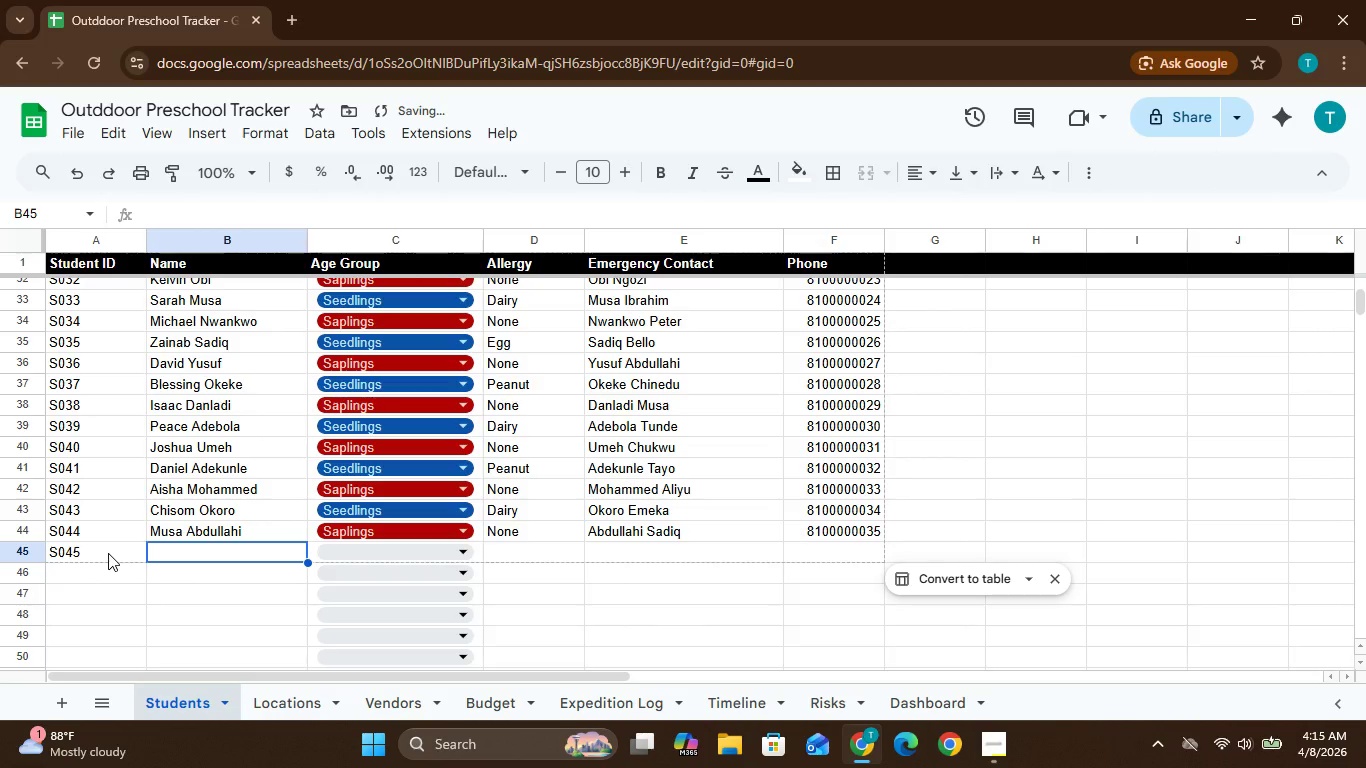 
hold_key(key=ShiftLeft, duration=0.62)
 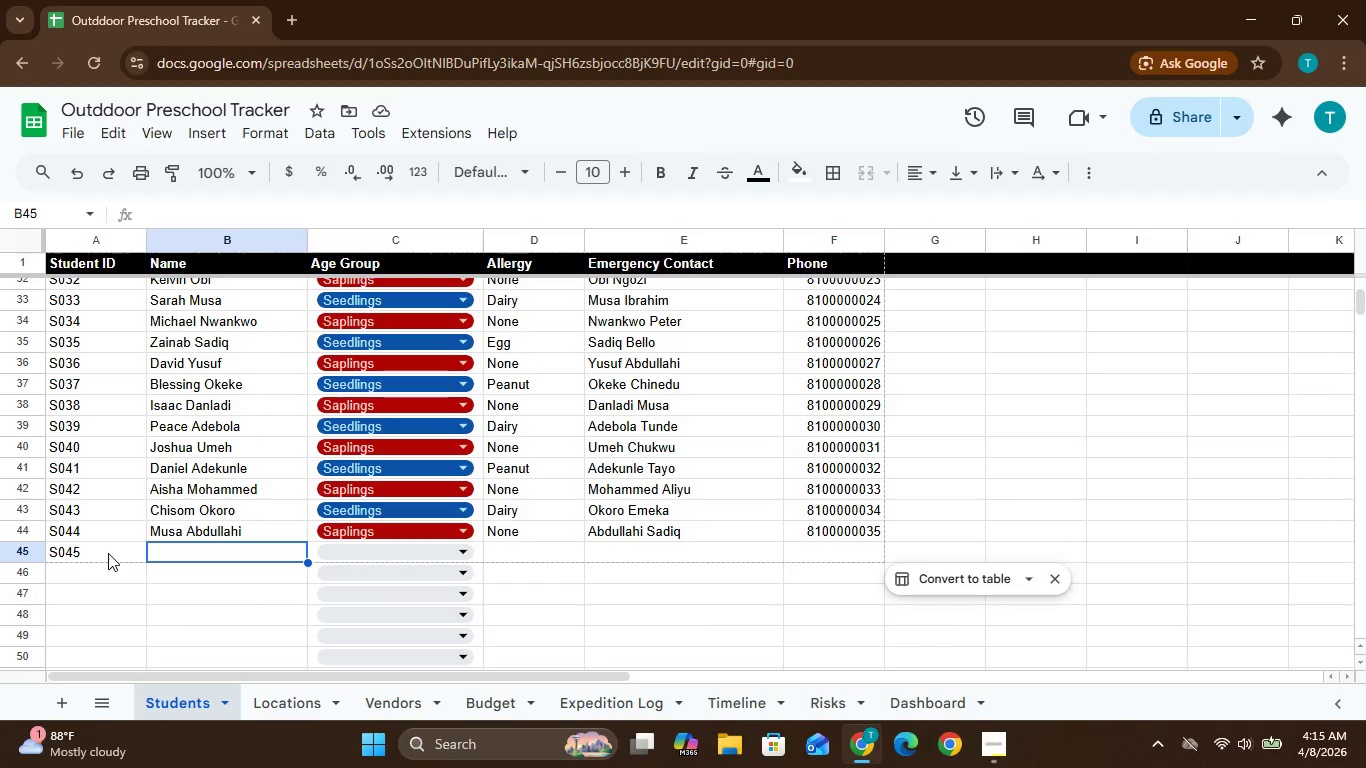 
type(Esther Balogun)
key(Tab)
 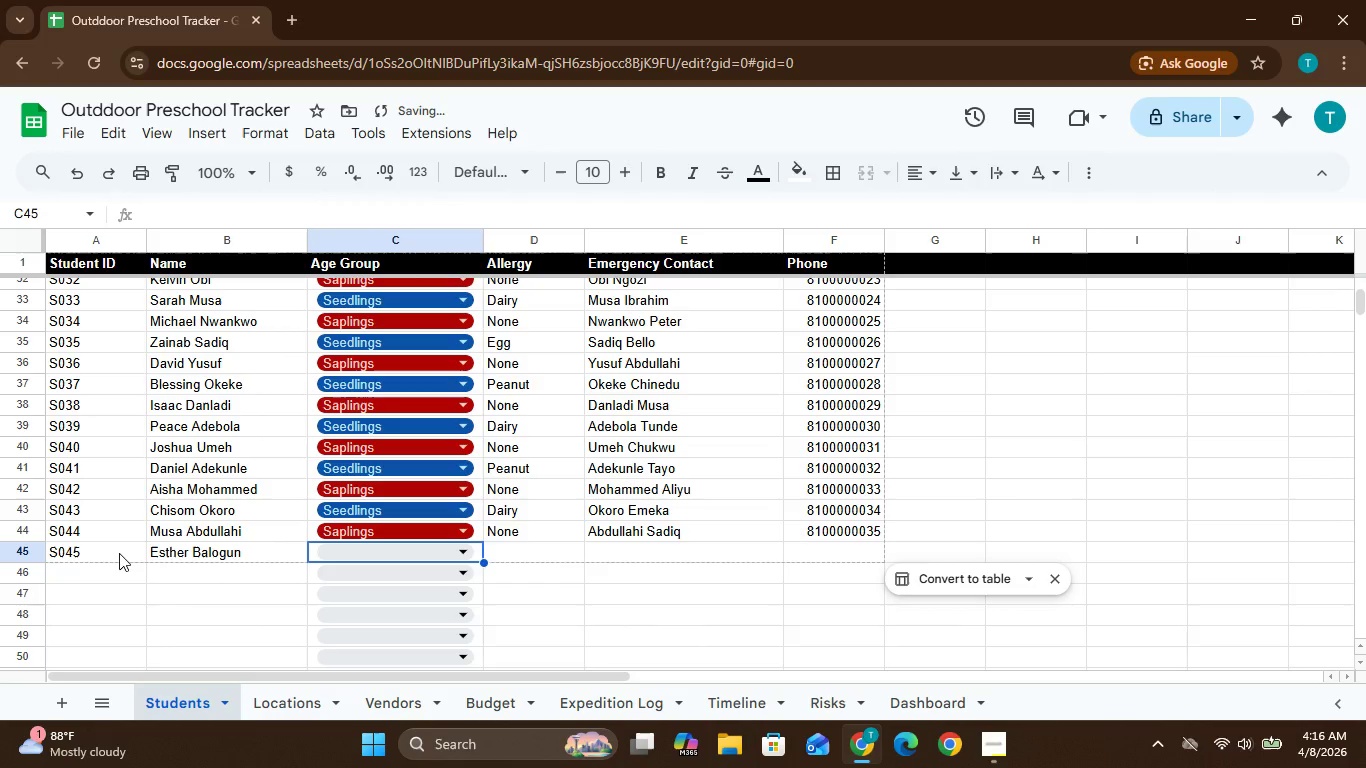 
wait(10.05)
 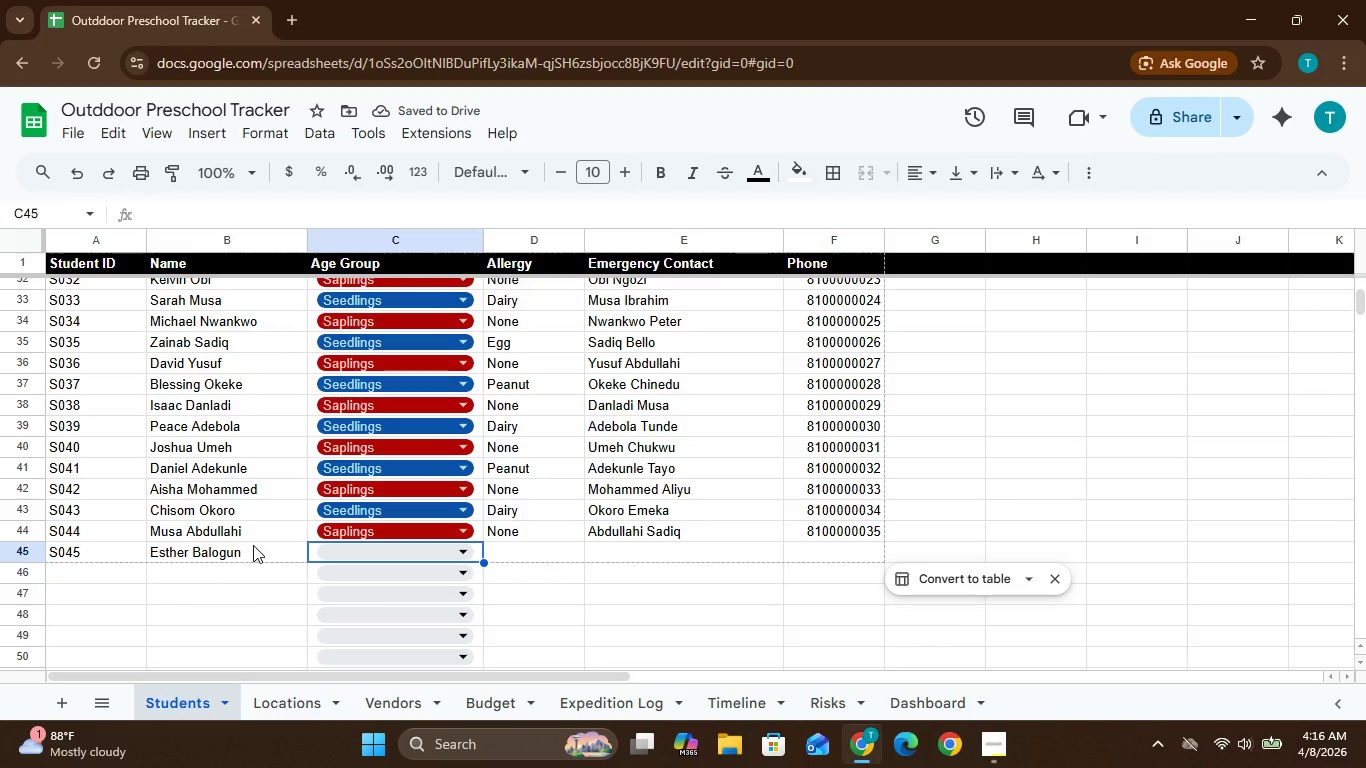 
left_click([361, 553])
 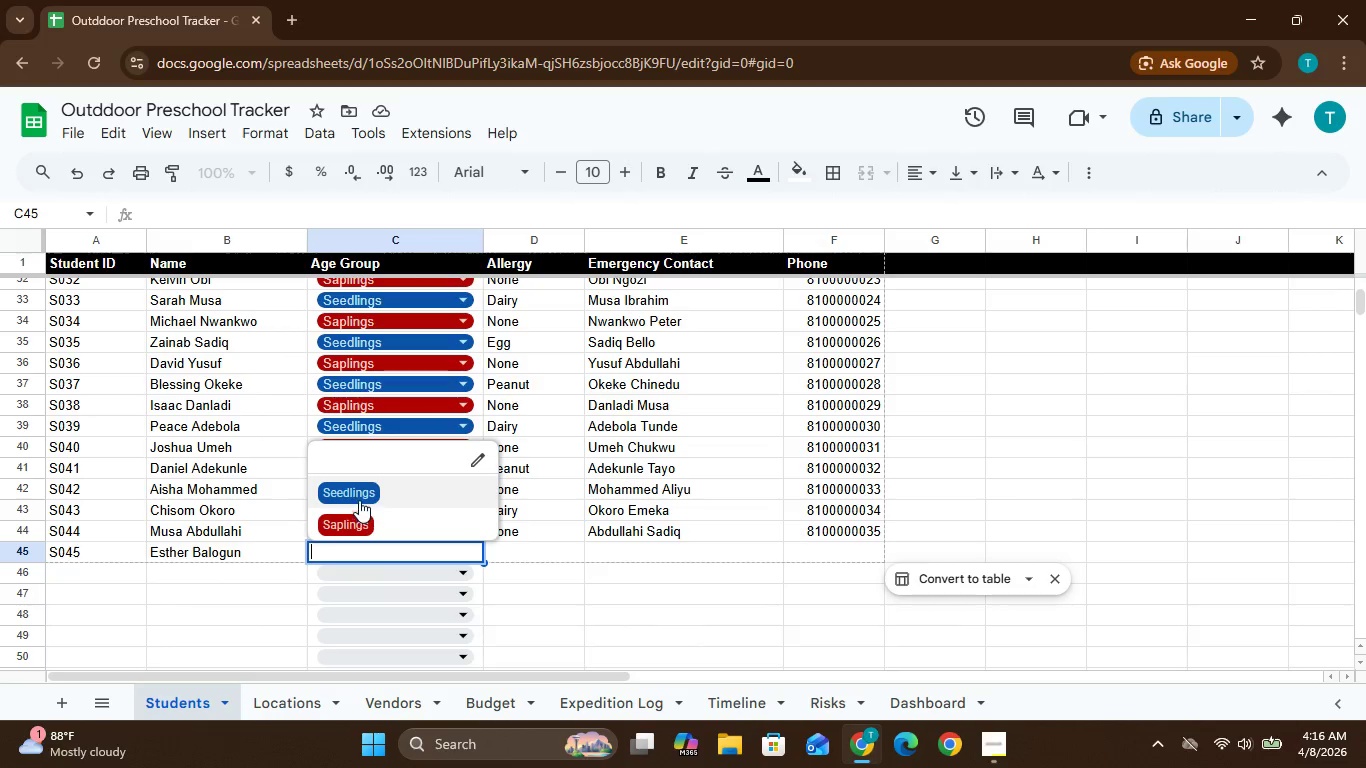 
left_click([359, 492])
 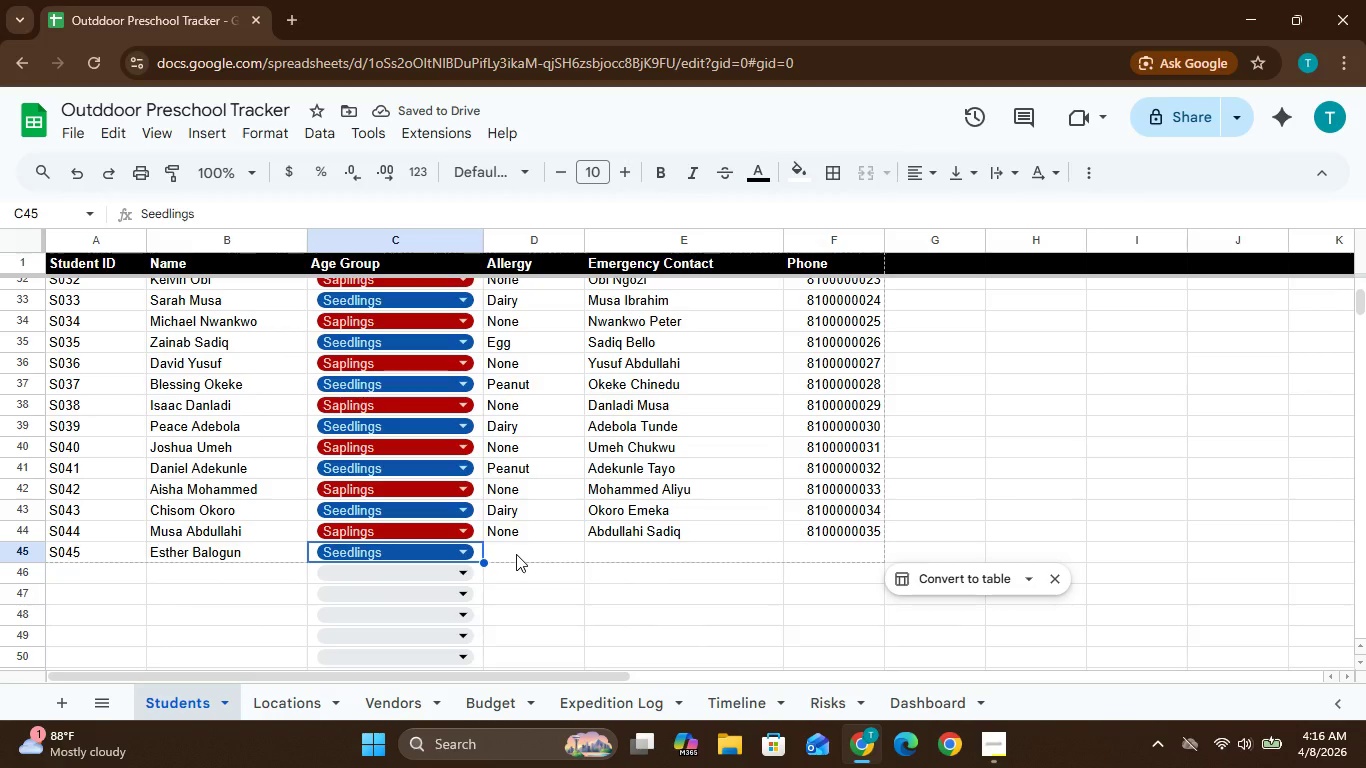 
double_click([516, 554])
 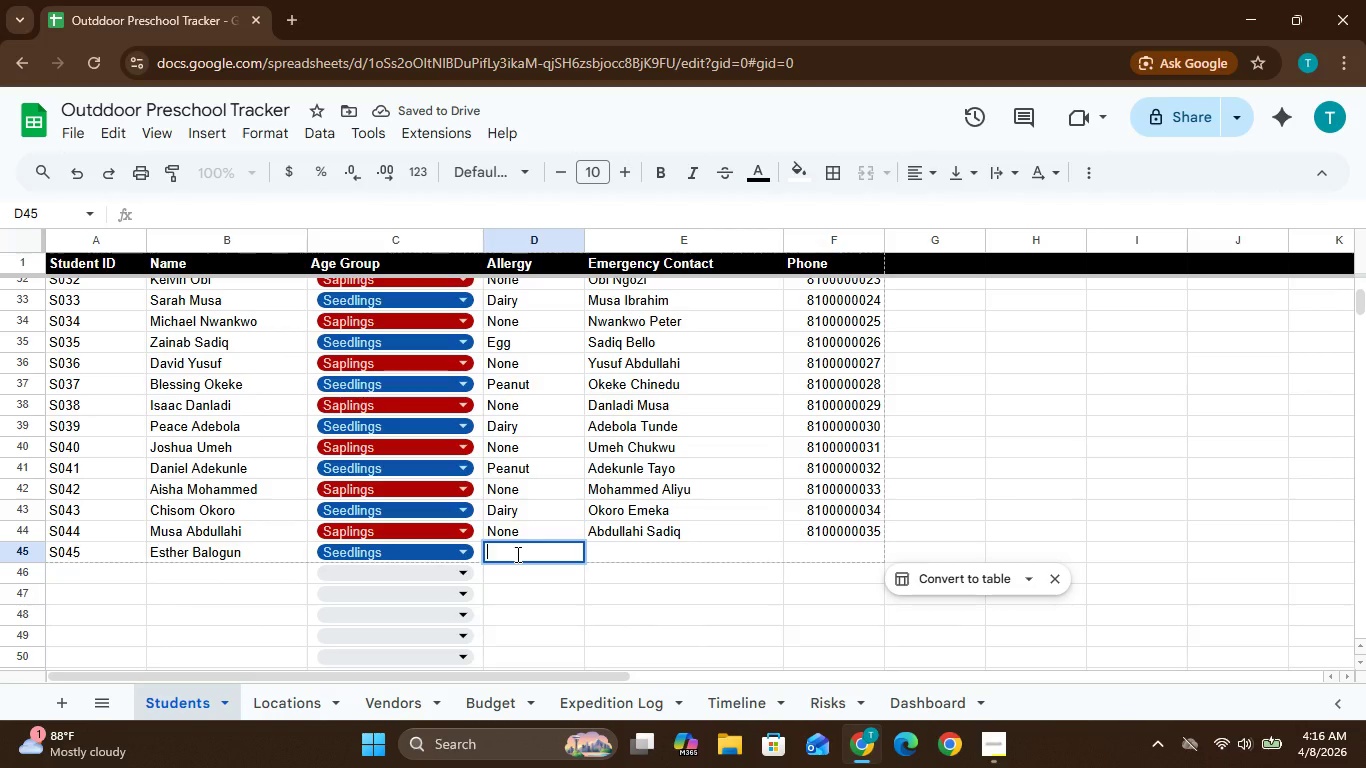 
type(Egg)
 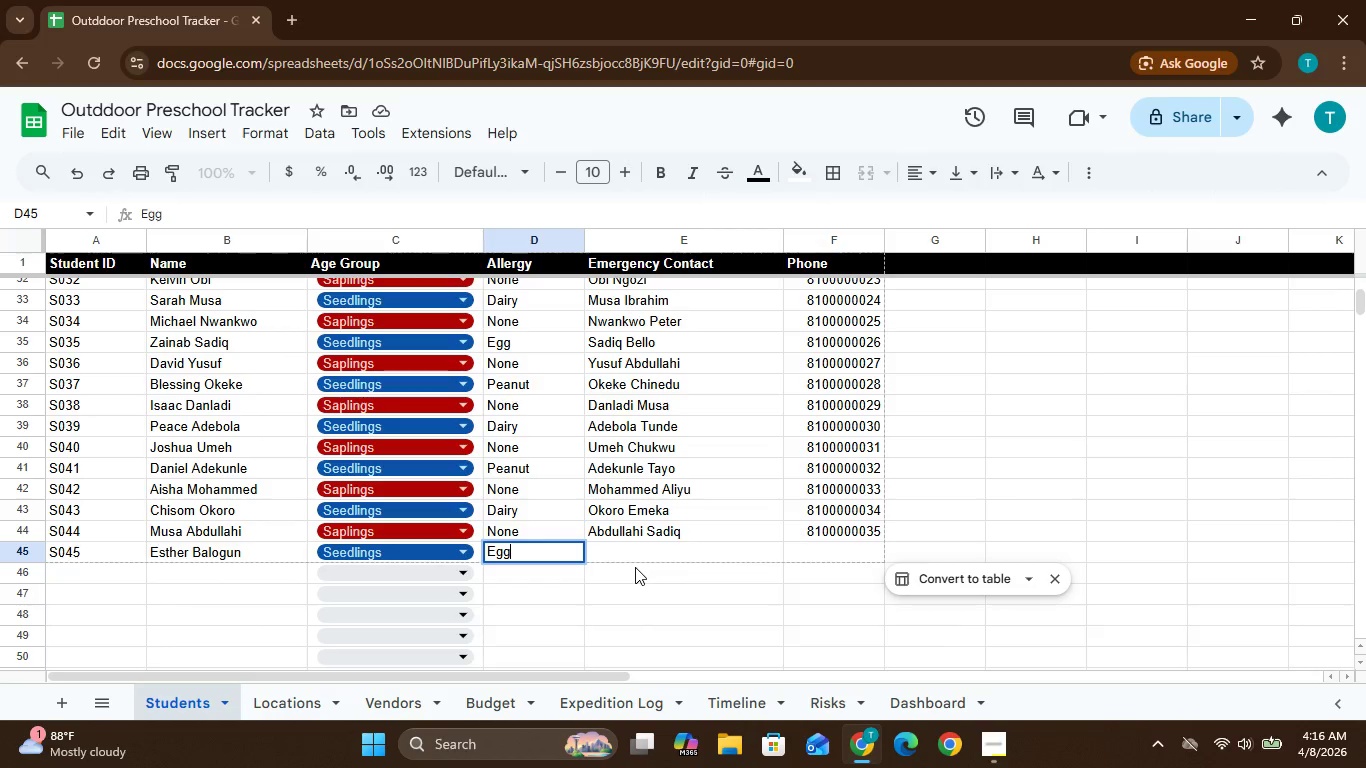 
double_click([632, 559])
 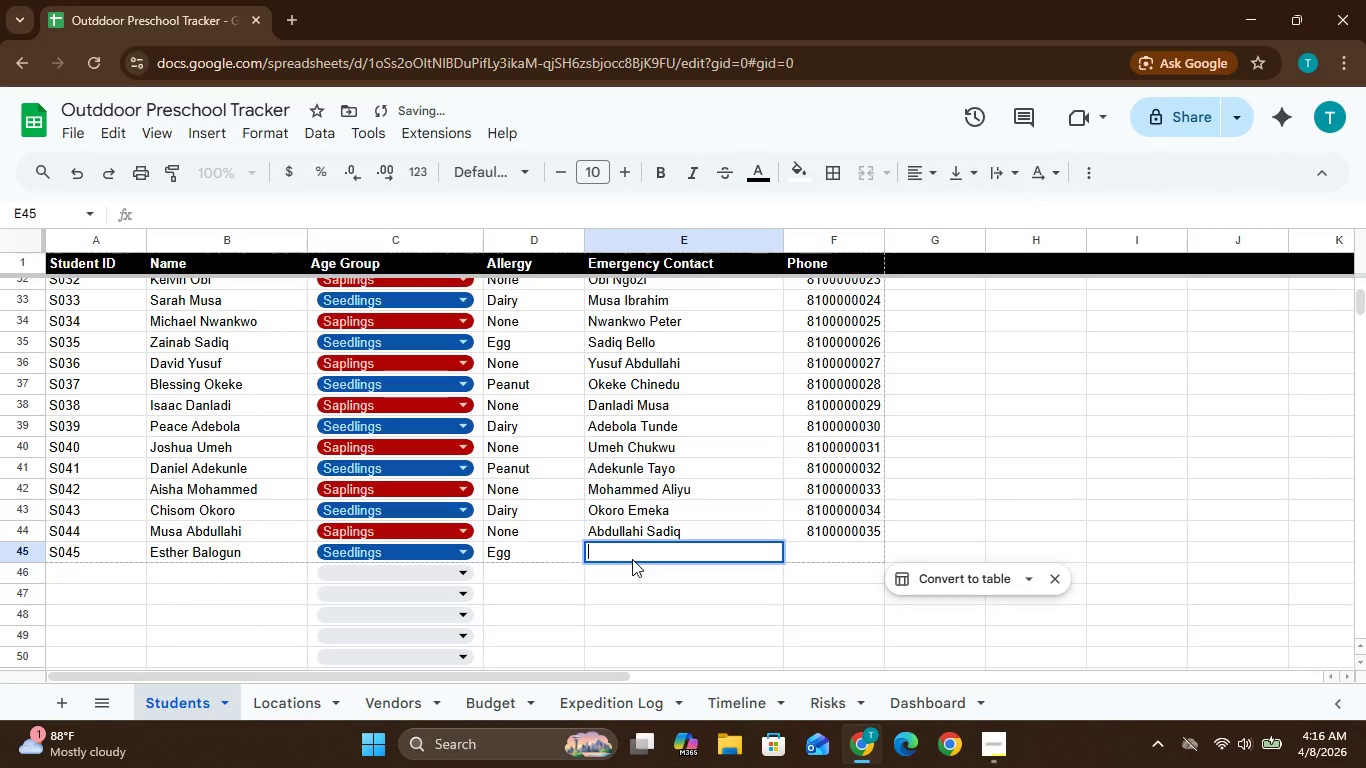 
type(Balogun Kunle)
key(Tab)
type(08100000036)
 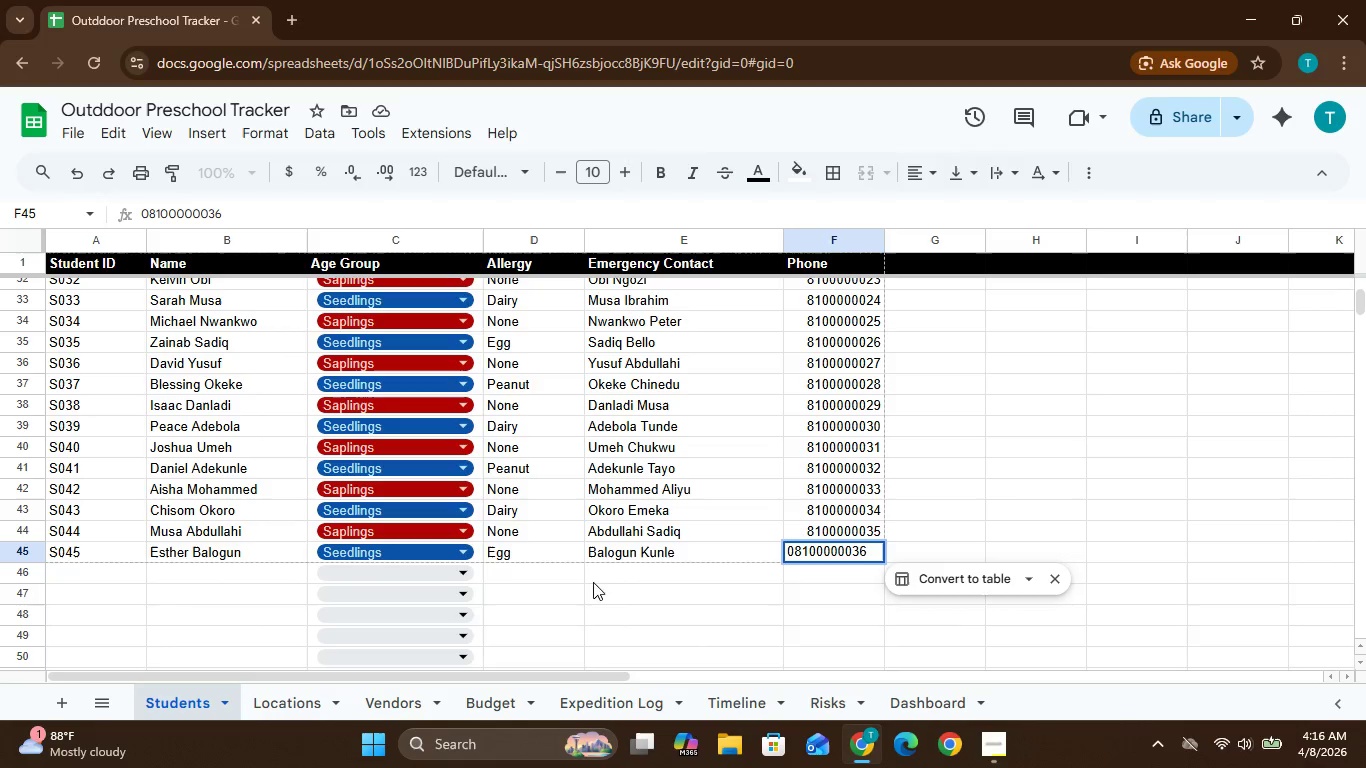 
left_click([652, 595])
 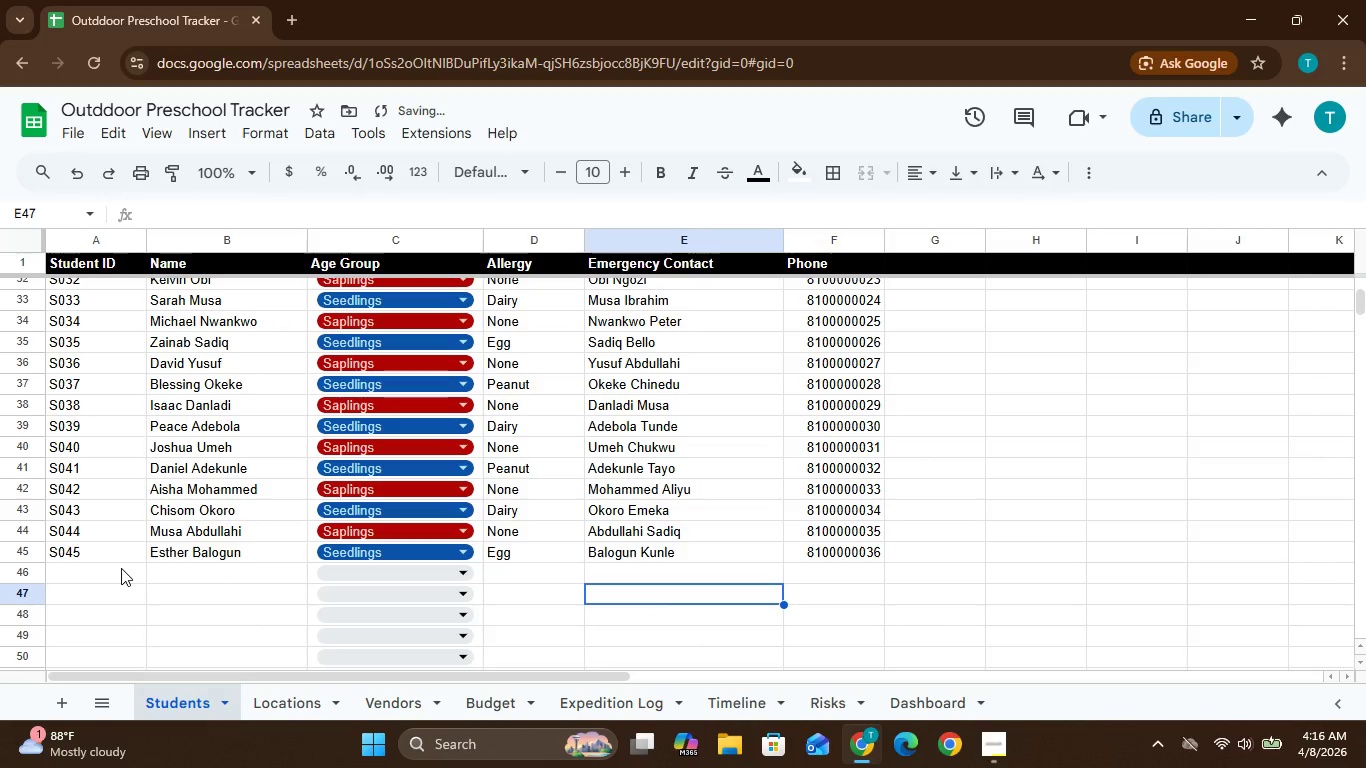 
double_click([119, 568])
 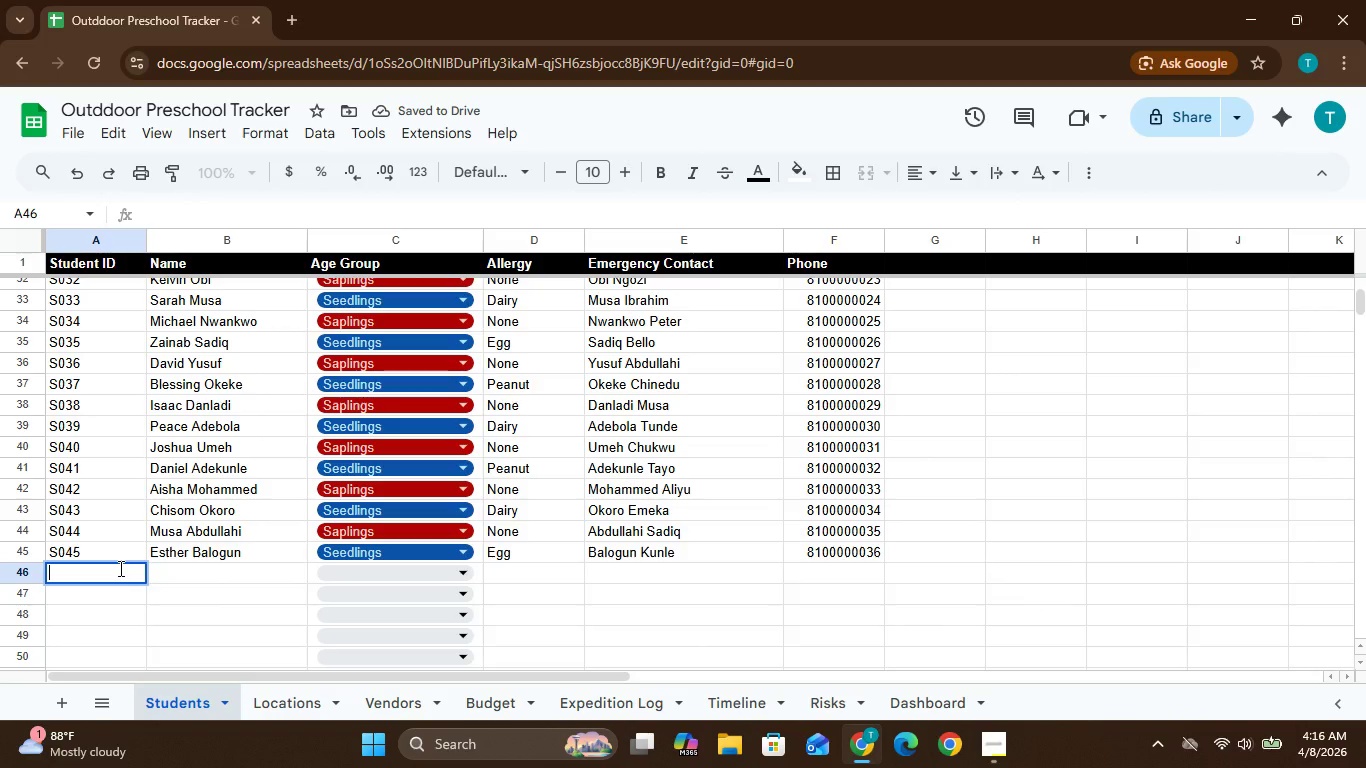 
type(SO)
key(Backspace)
type(0)
 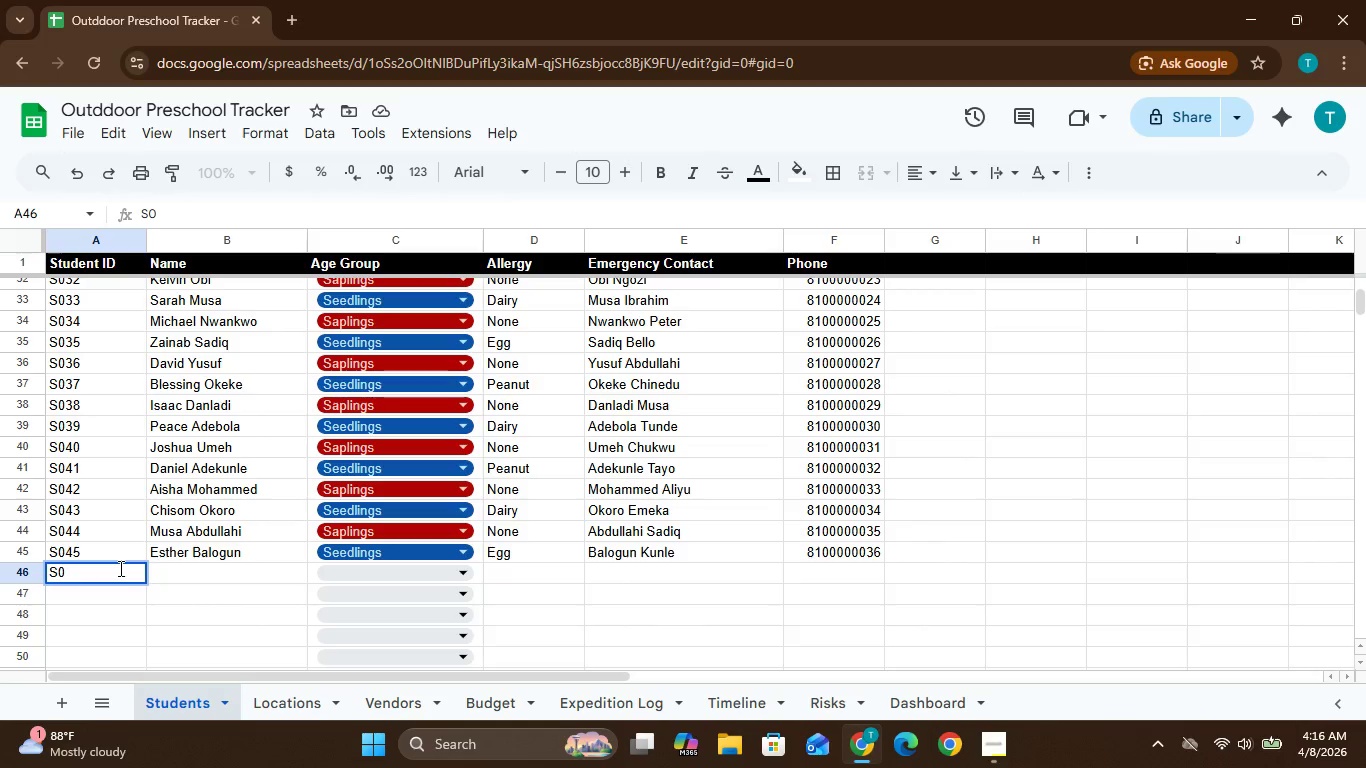 
type(46)
 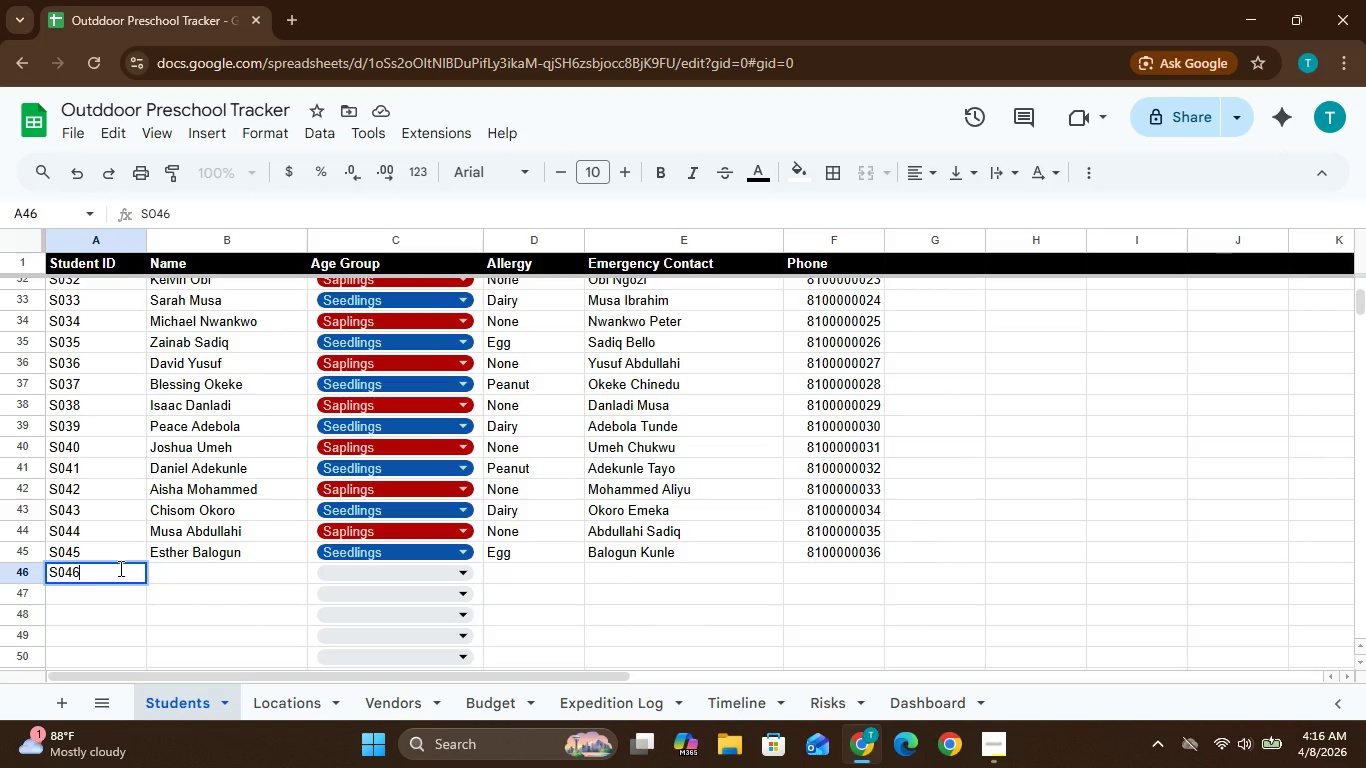 
key(Tab)
type(Peter)
 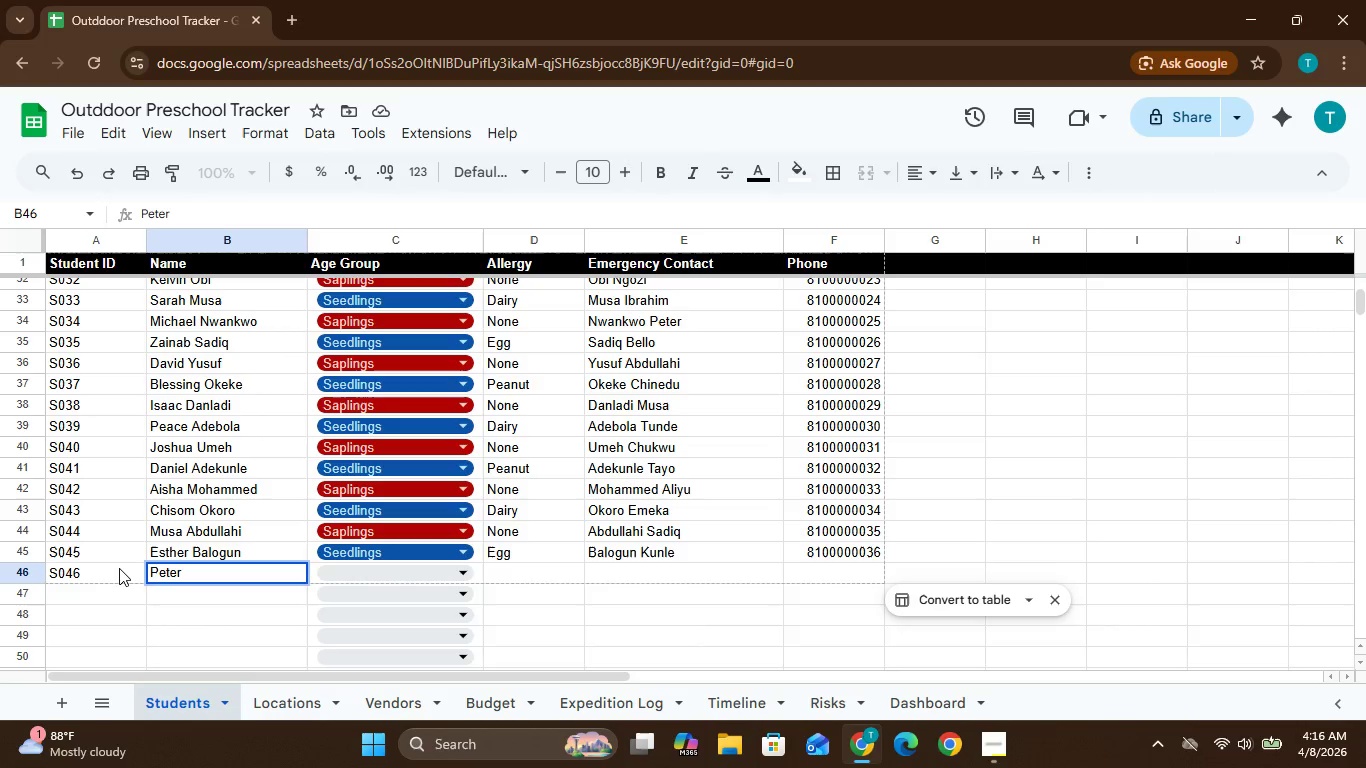 
wait(7.44)
 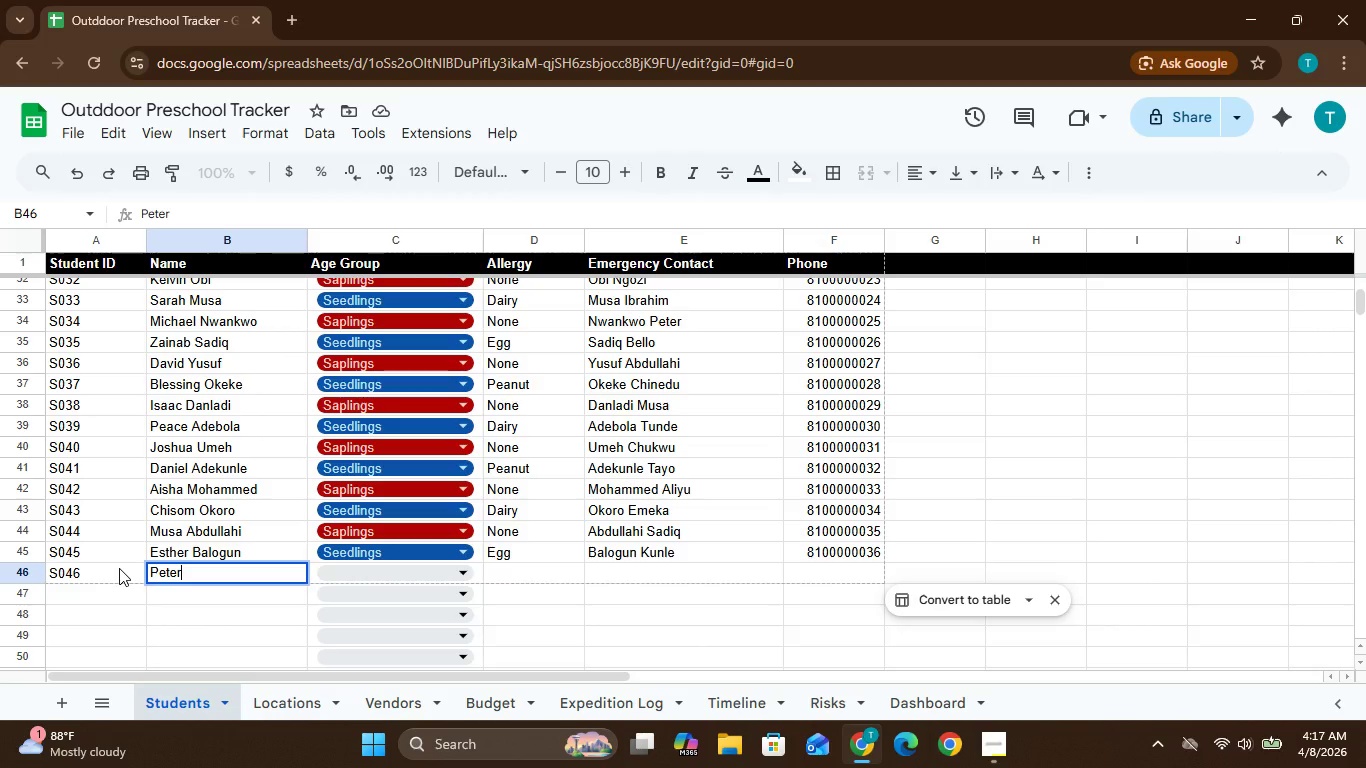 
type( Nwachukwu)
 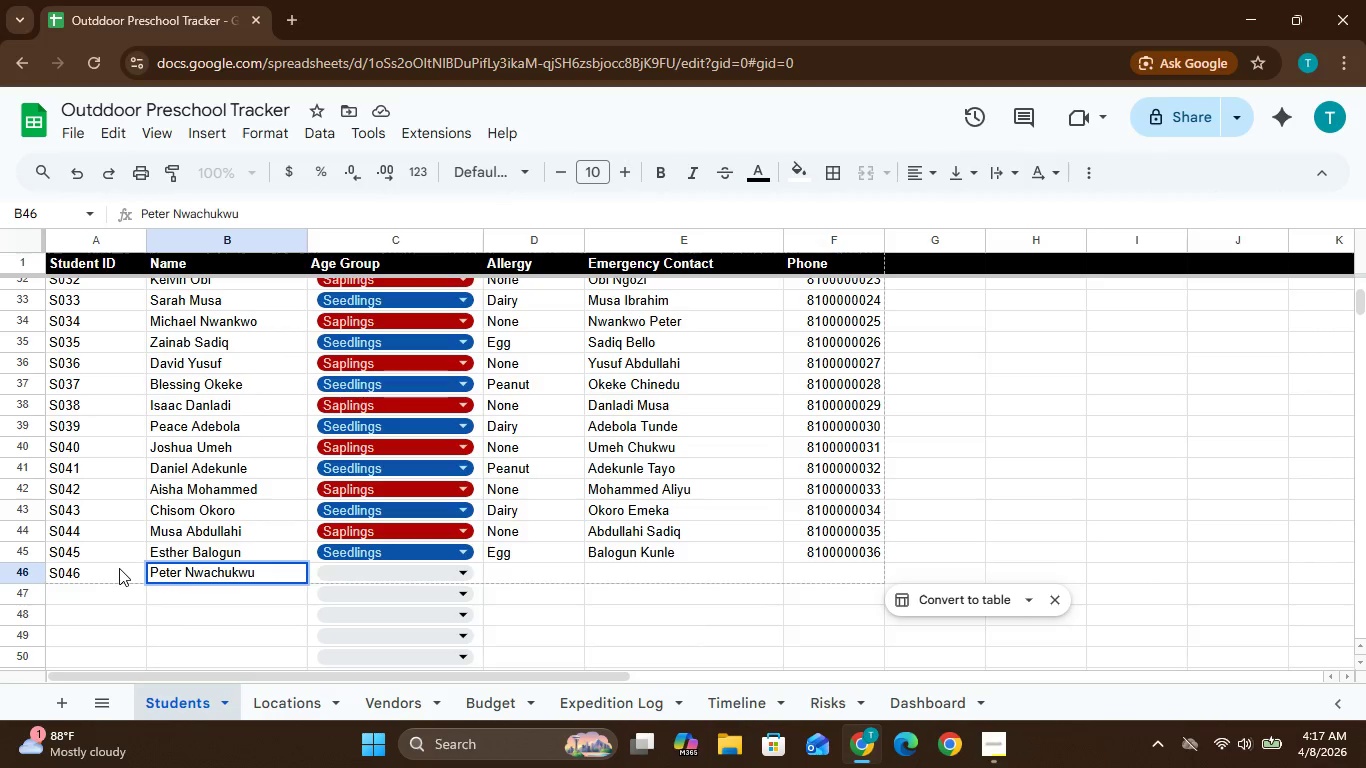 
left_click([376, 574])
 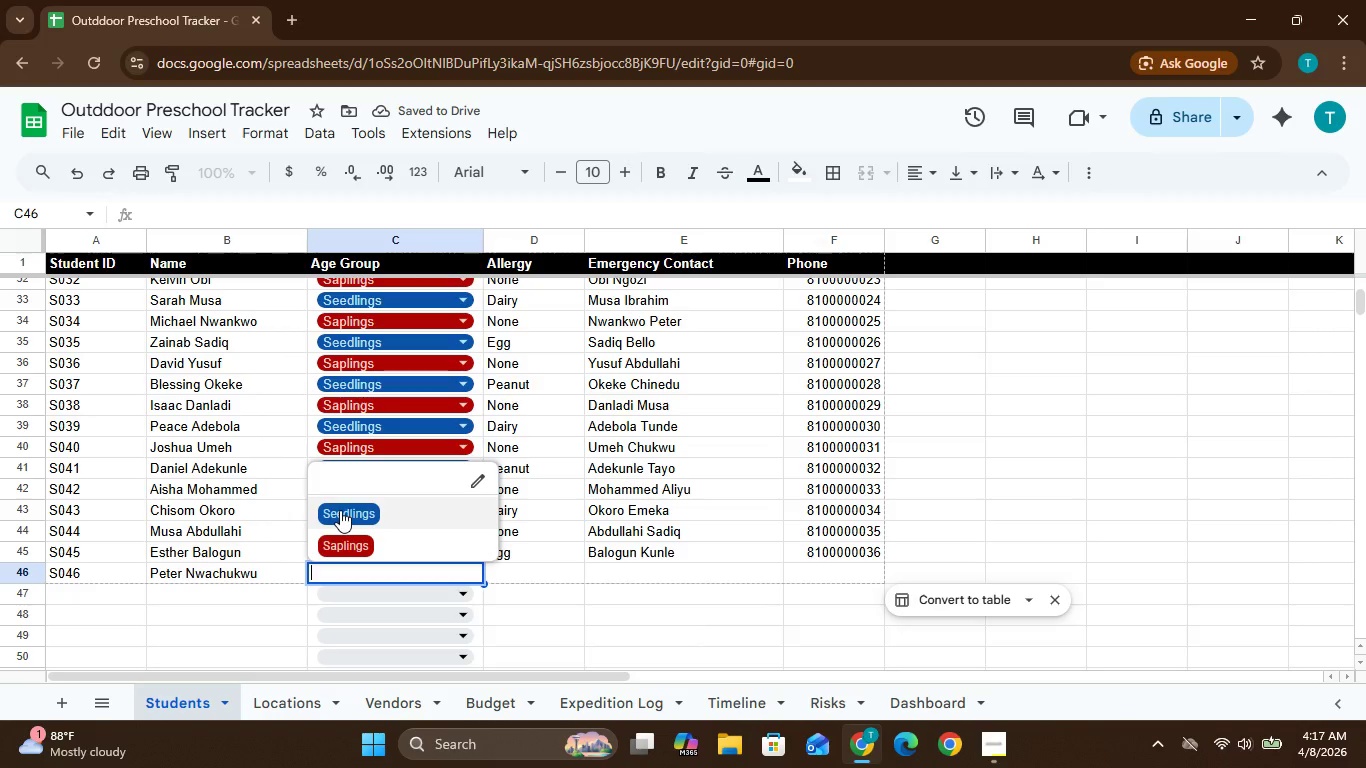 
wait(8.44)
 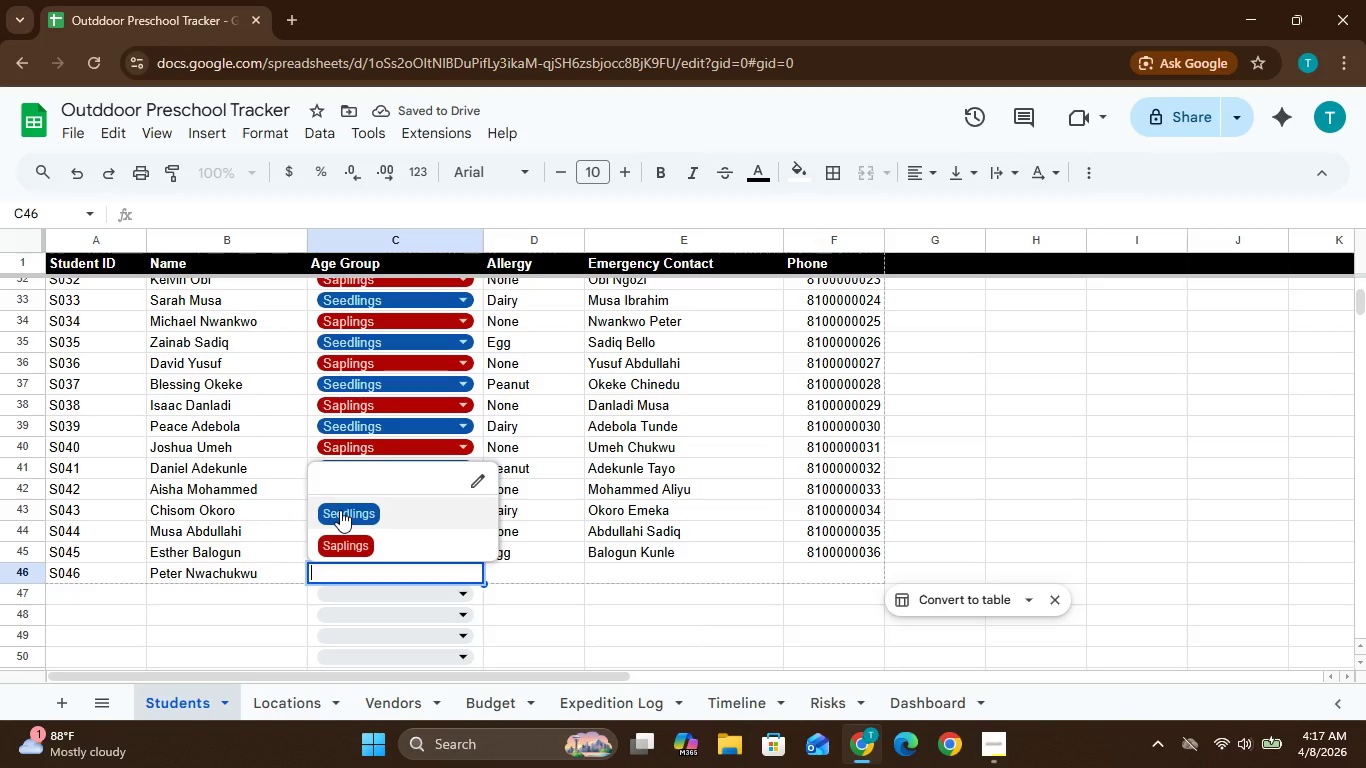 
left_click([348, 536])
 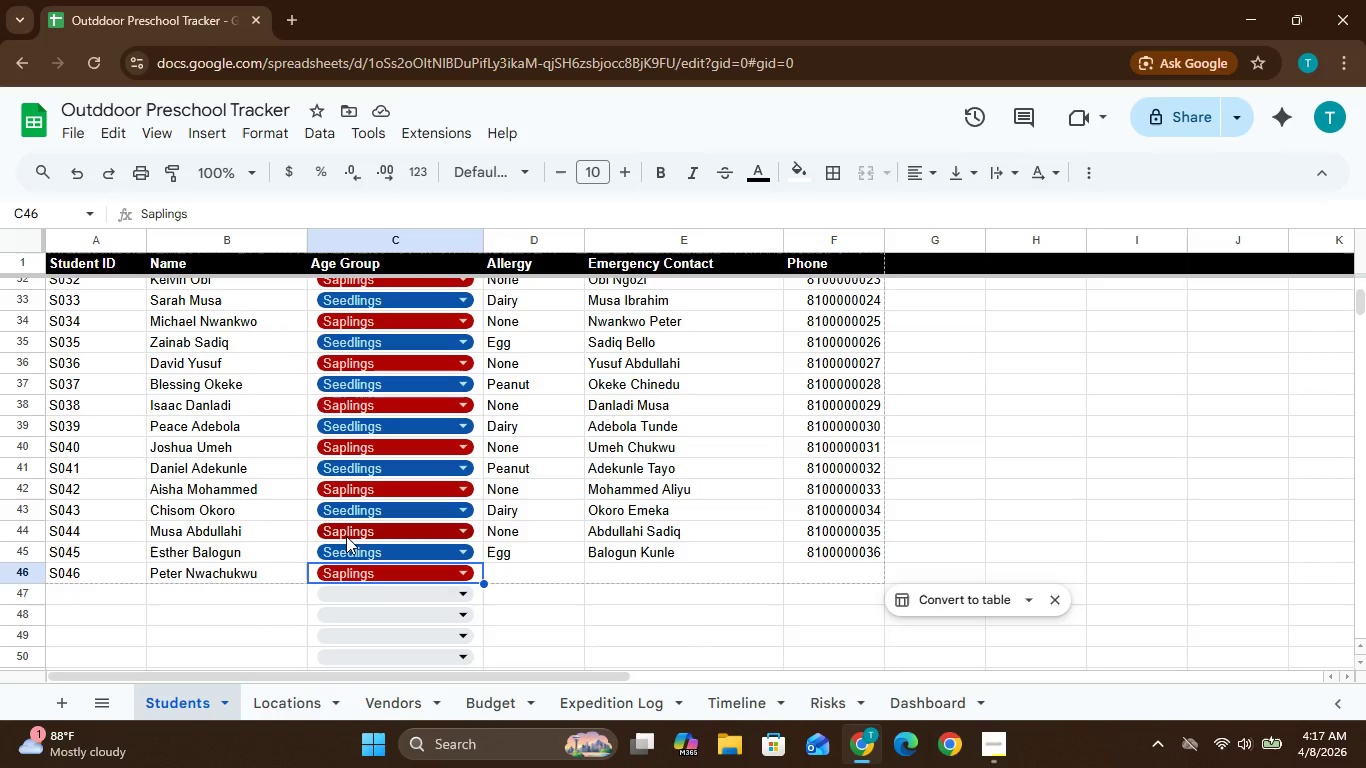 
wait(12.28)
 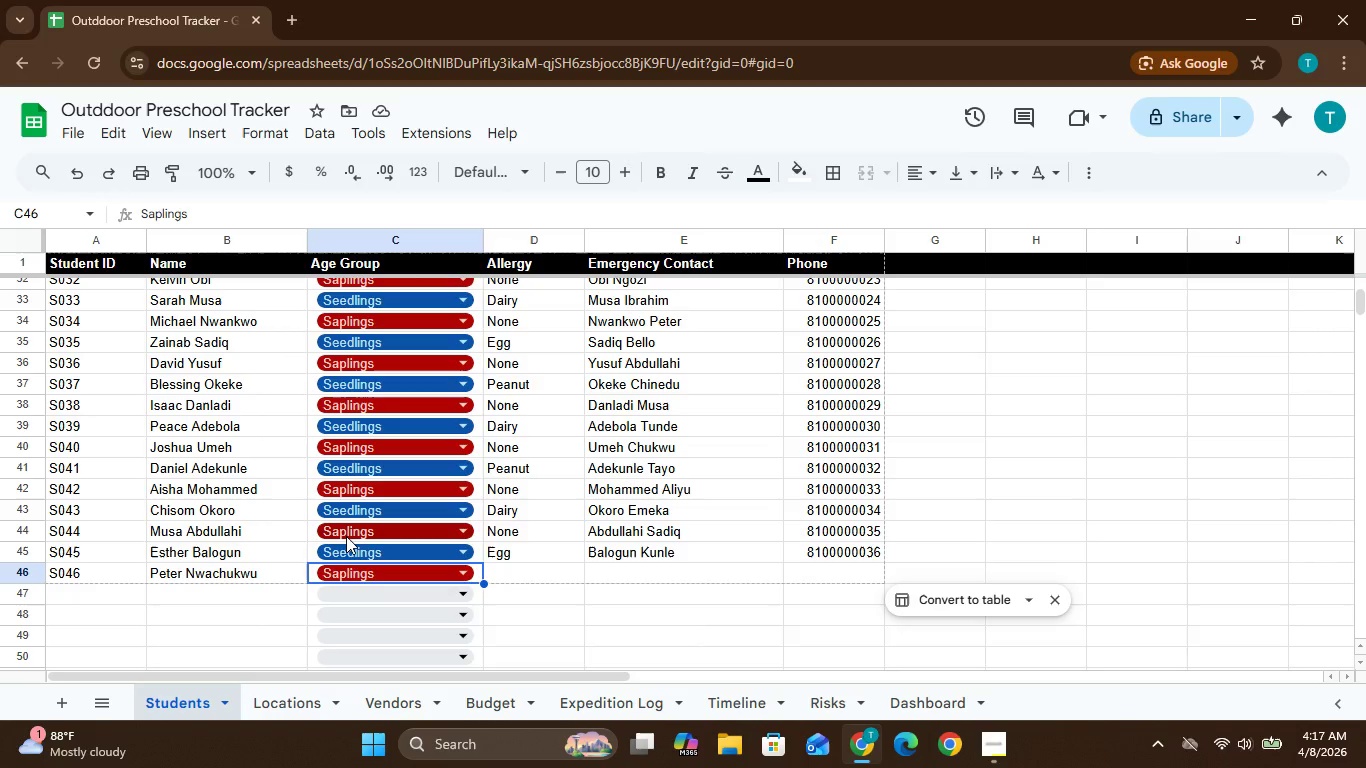 
double_click([507, 578])
 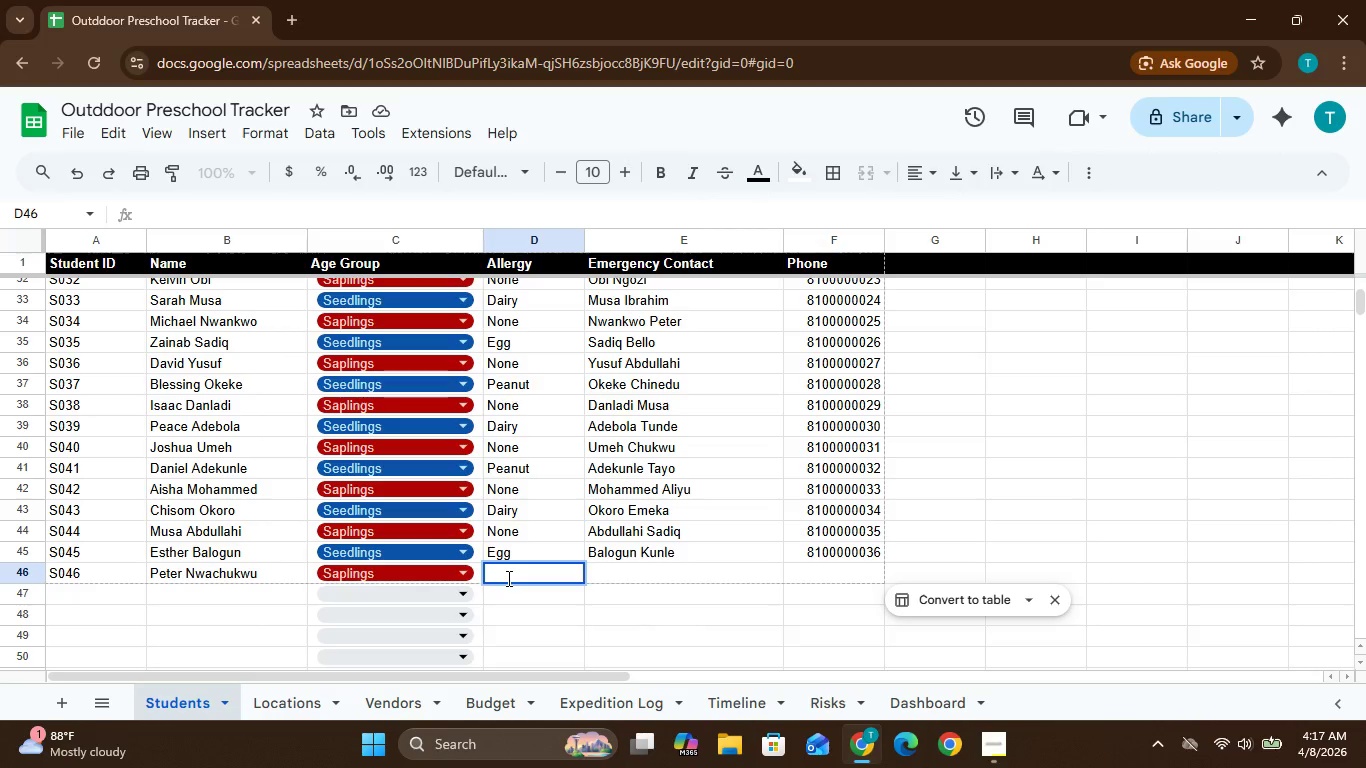 
type(None)
key(Tab)
 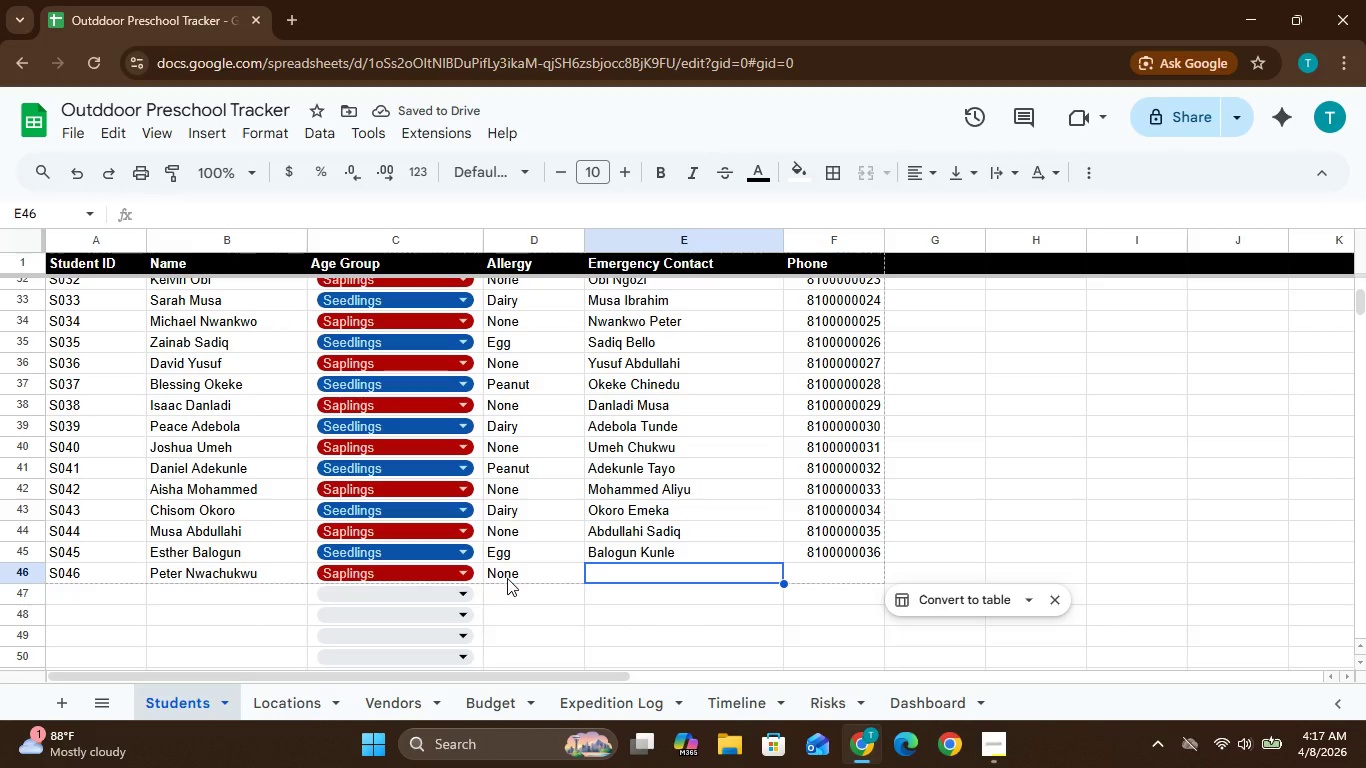 
type(Nwa)
 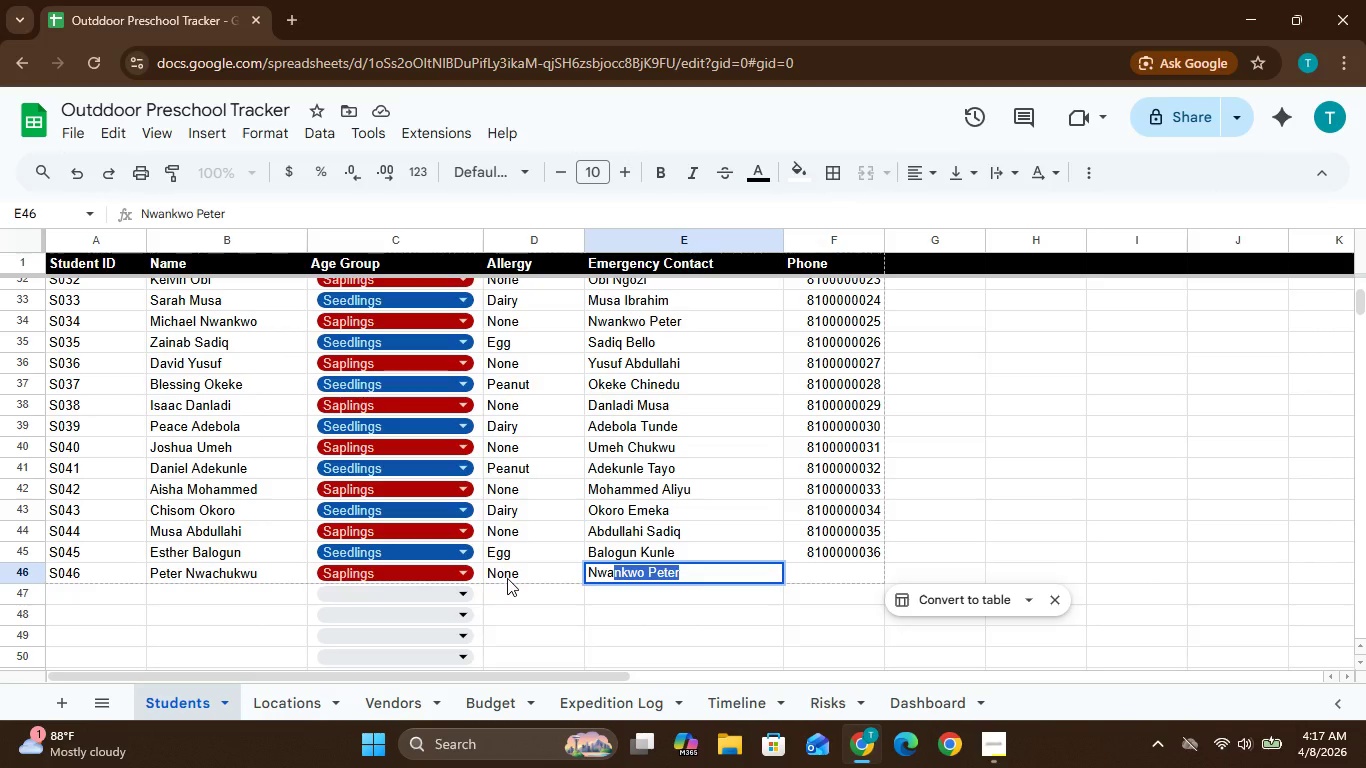 
wait(6.56)
 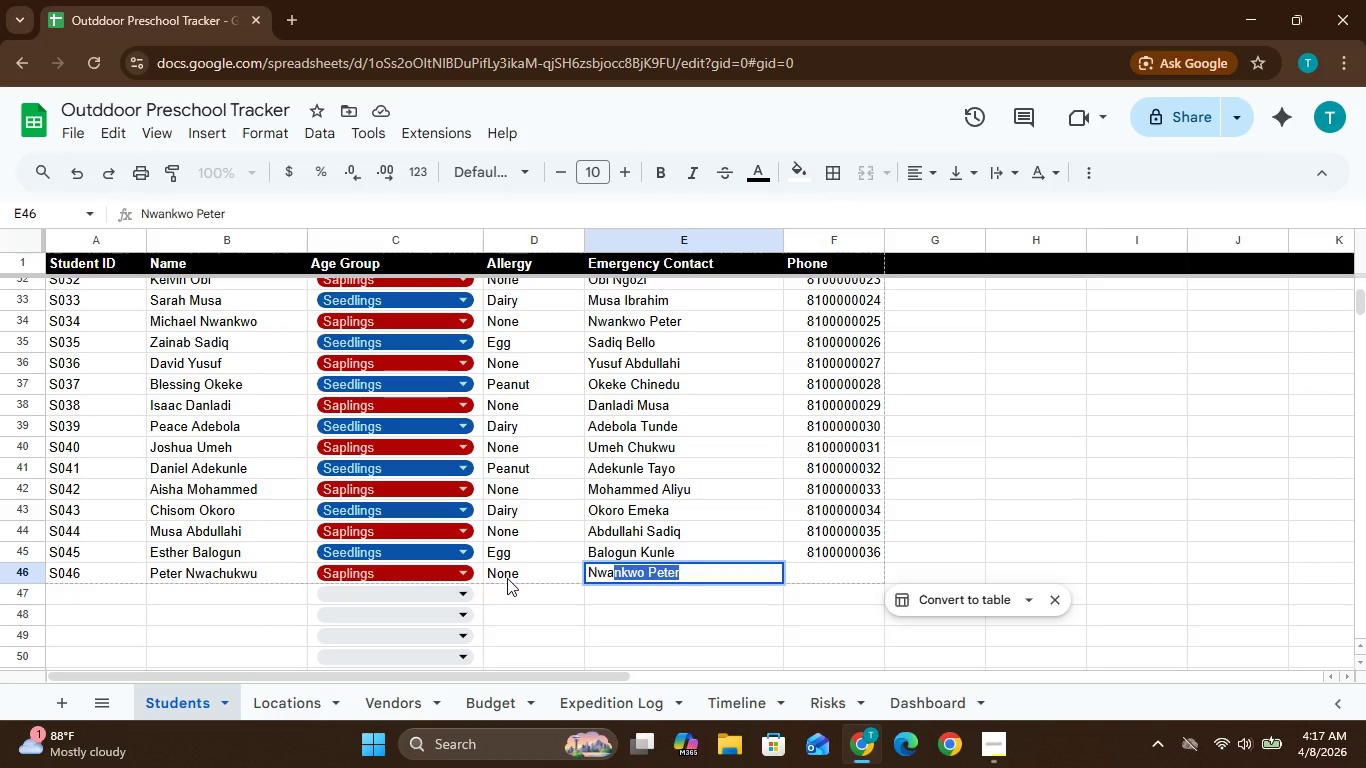 
type(chukwu Id)
key(Backspace)
type(feoma)
key(Tab)
 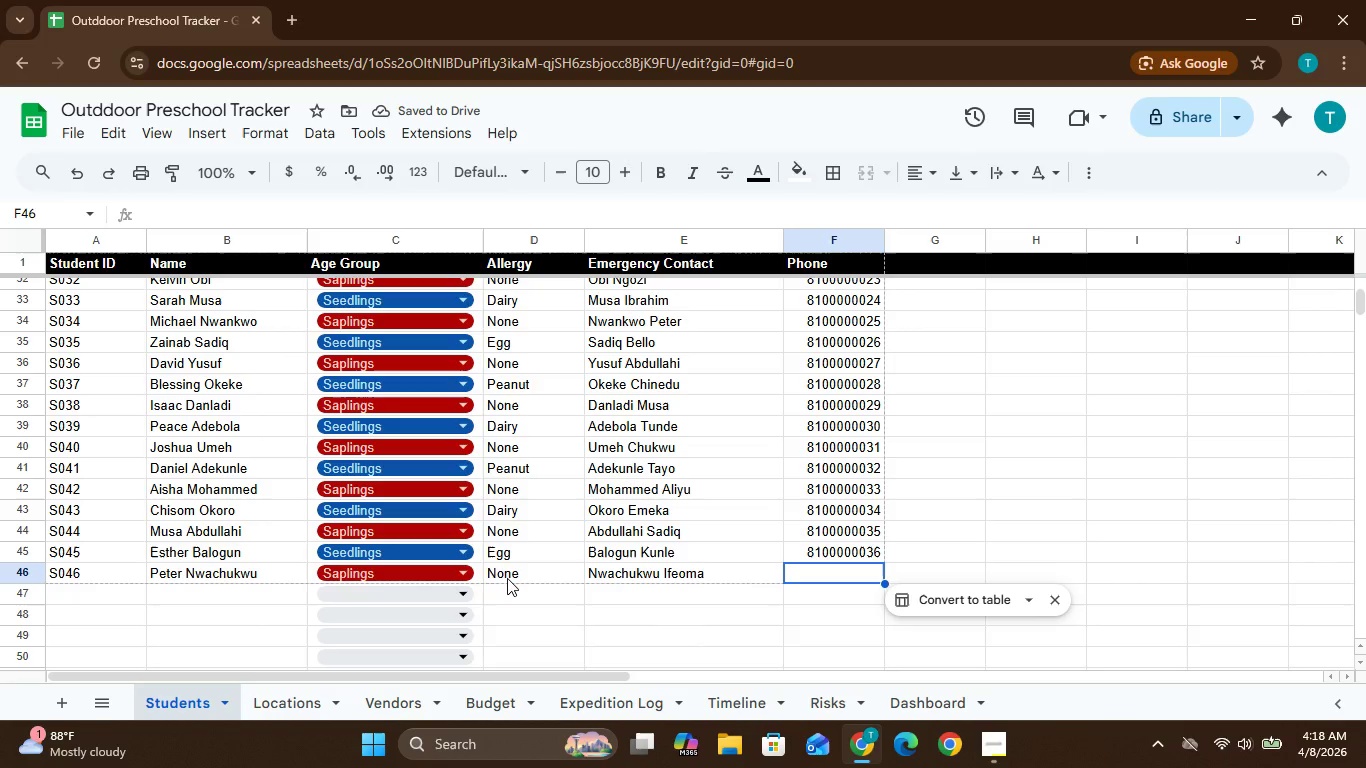 
type(081)
 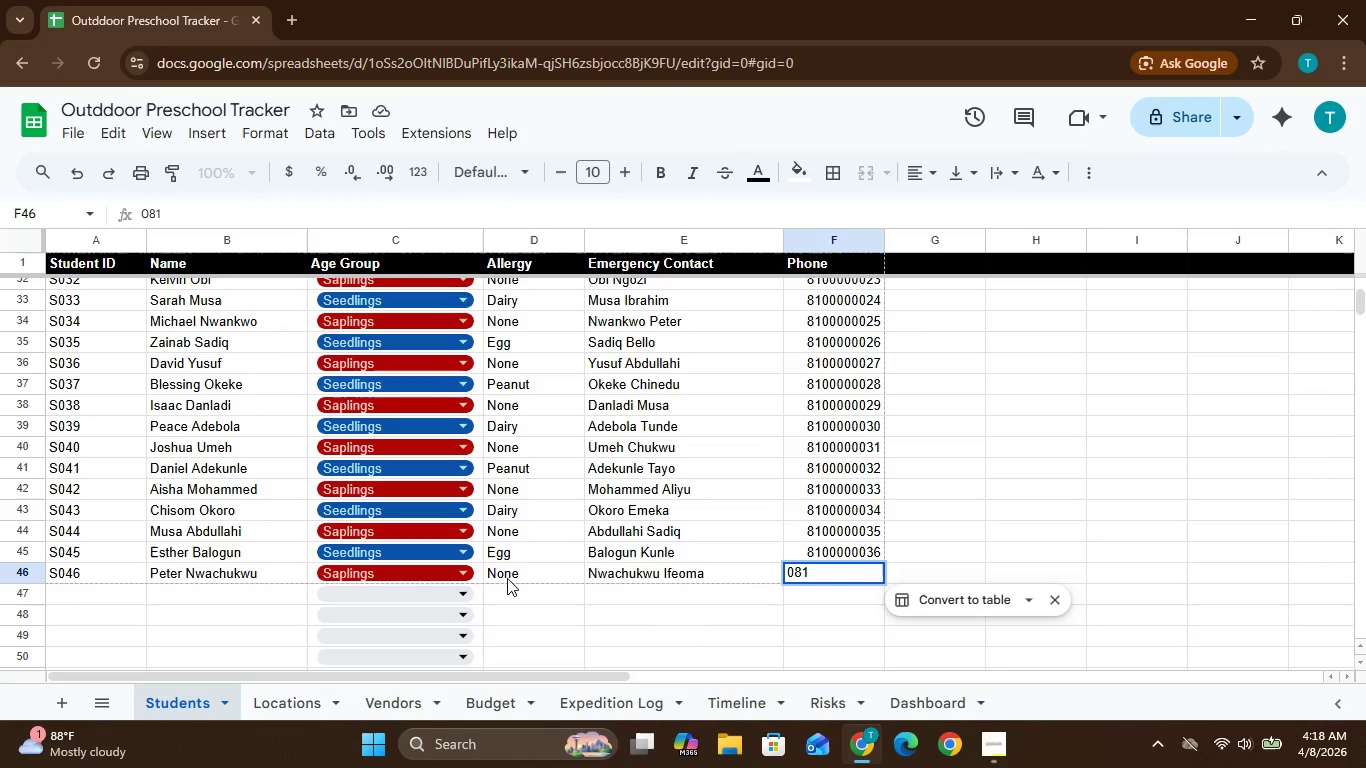 
type(0-)
key(Backspace)
type(0000)
 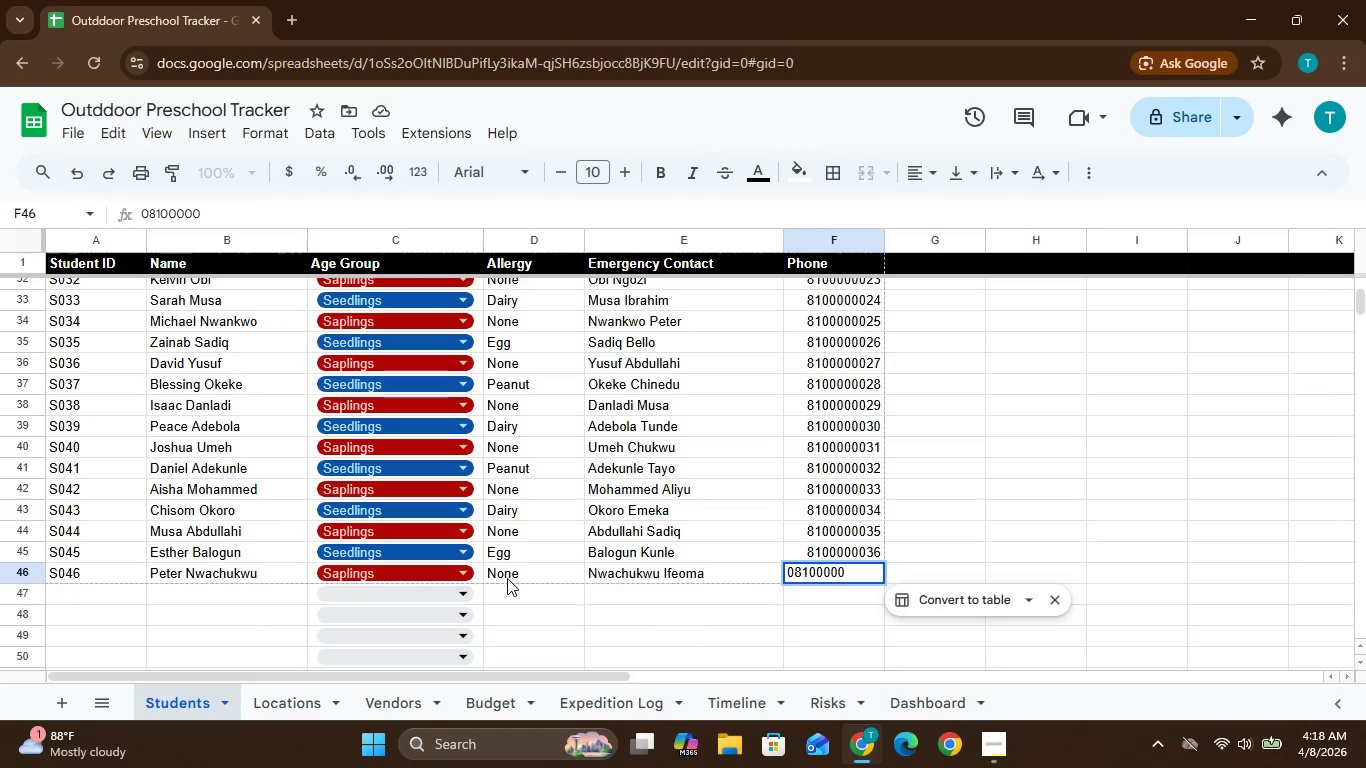 
type(0)
key(Backspace)
type(3)
key(Backspace)
type(9)
key(Backspace)
type(037)
 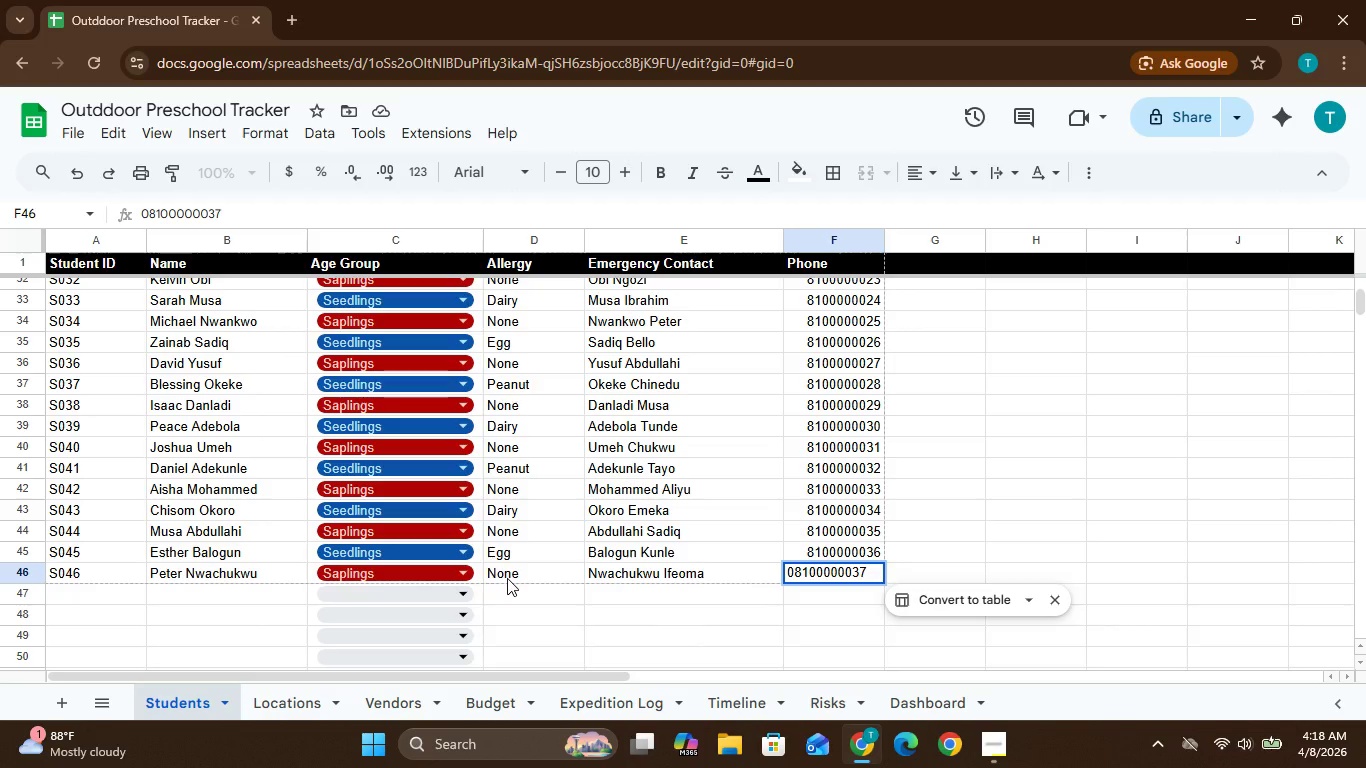 
key(Enter)
 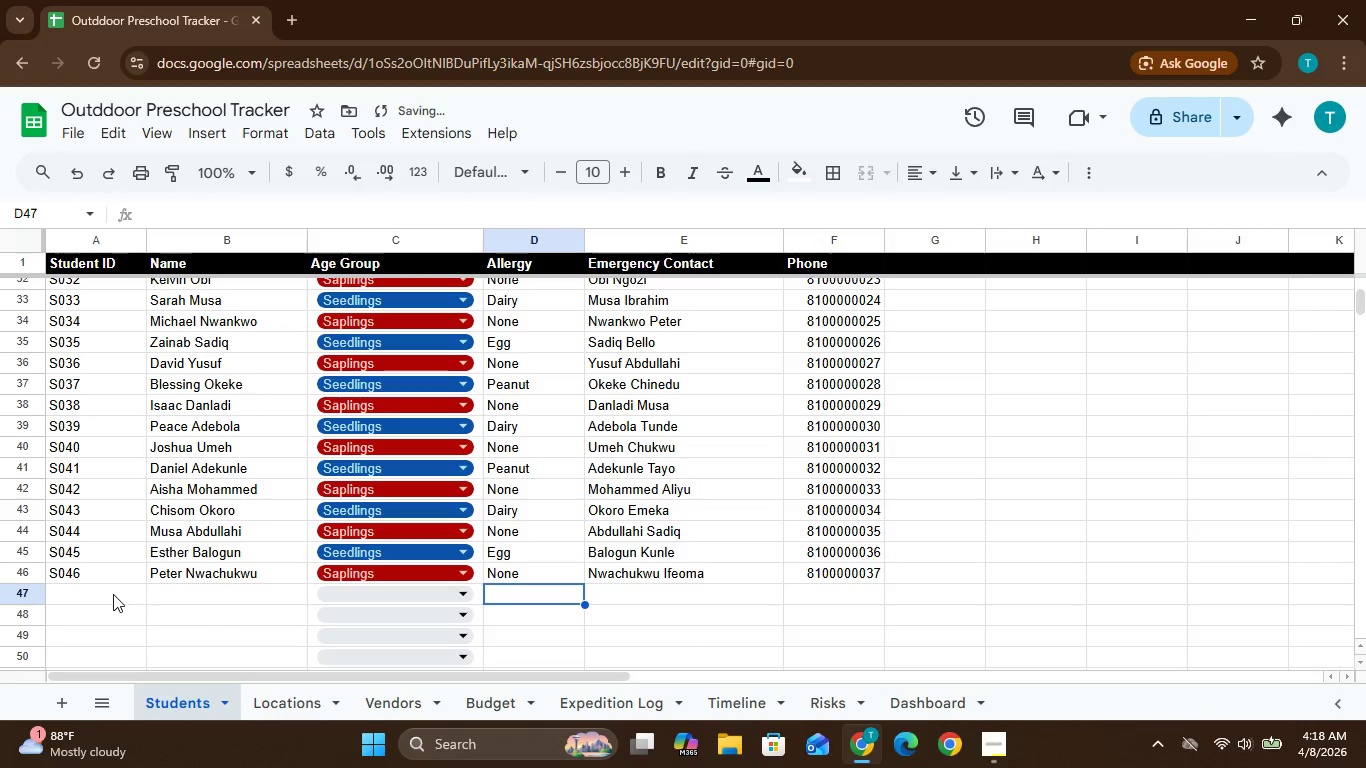 
double_click([104, 596])
 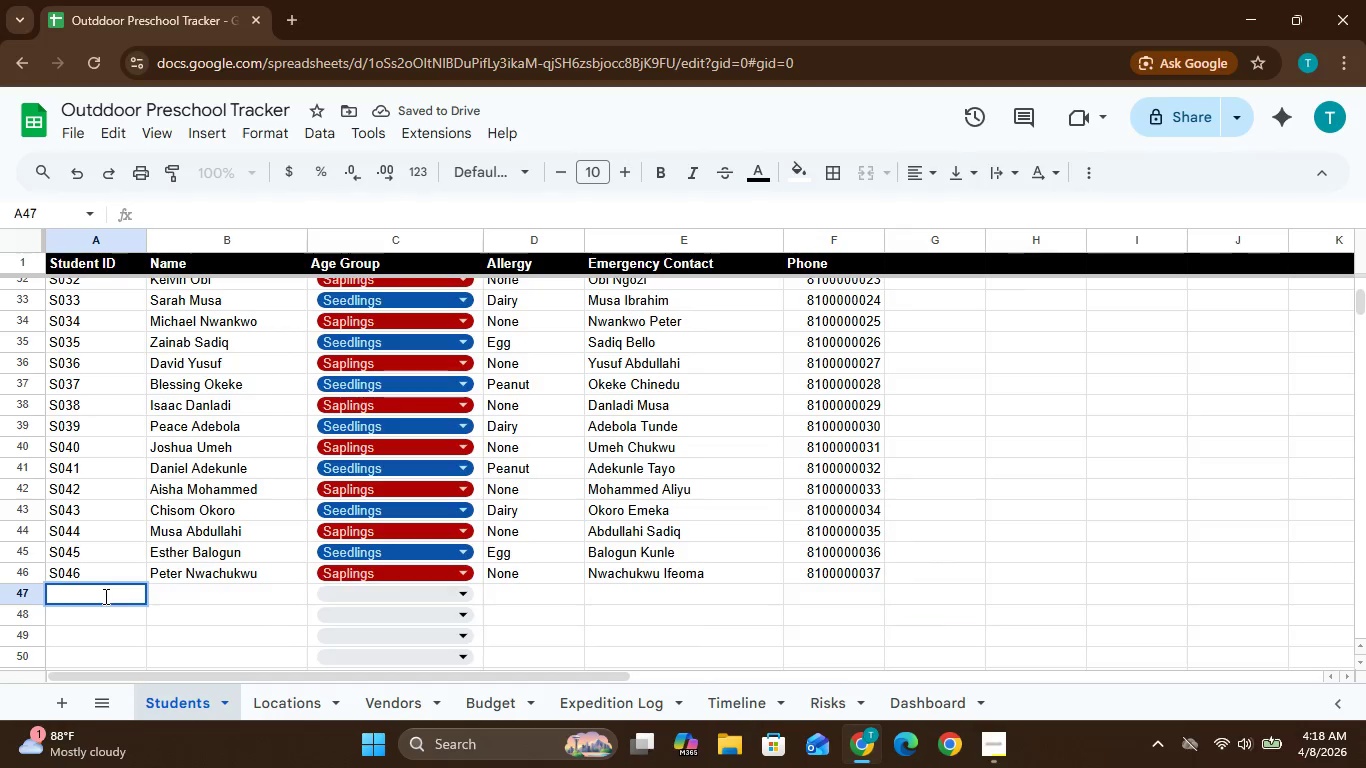 
type(SO)
 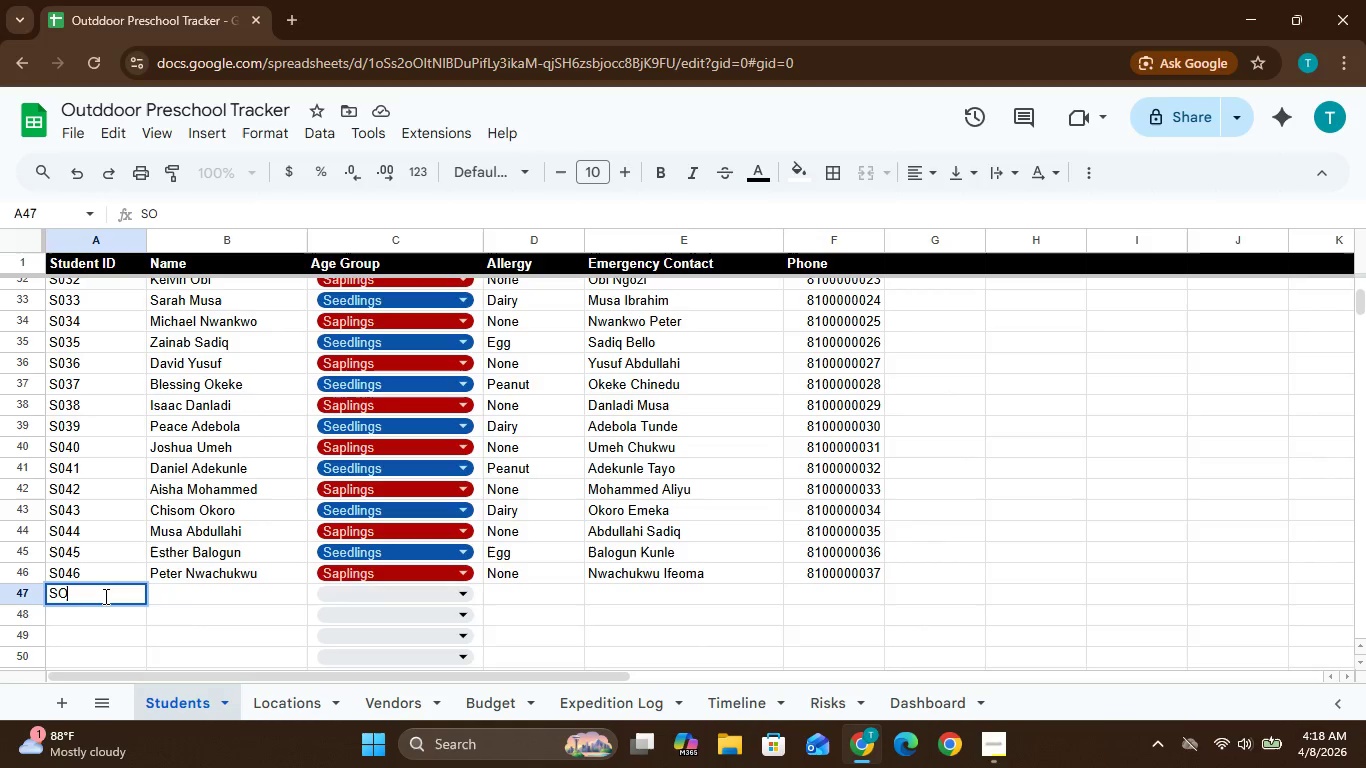 
key(Backspace)
type(047)
key(Tab)
 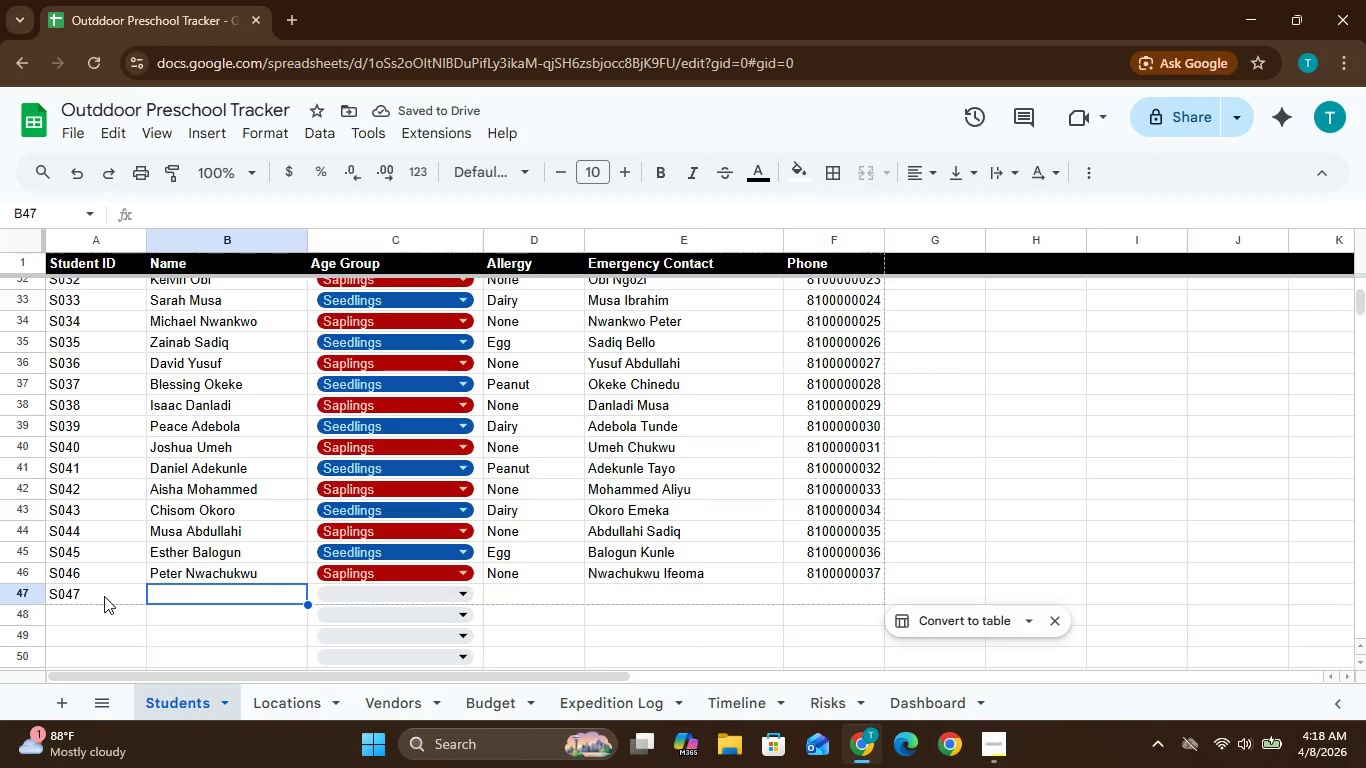 
wait(5.41)
 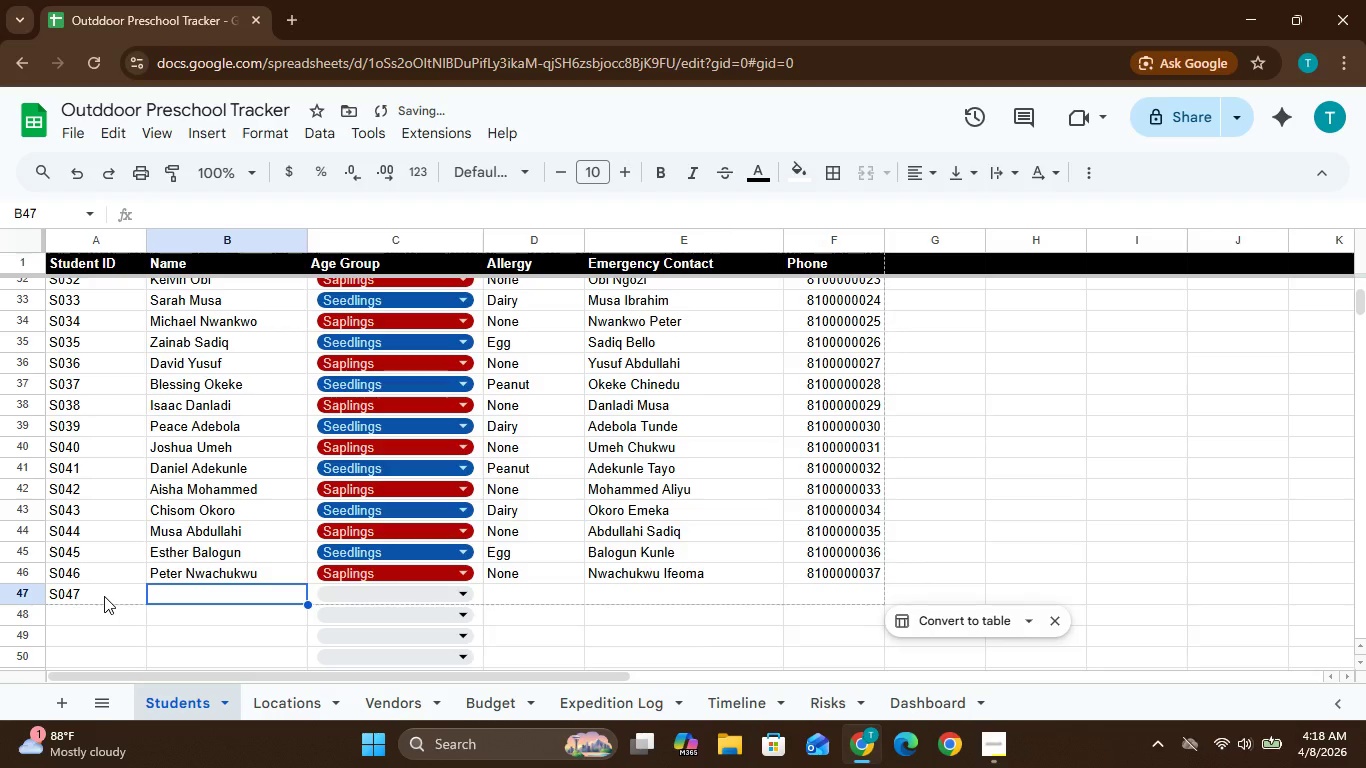 
type(Zainab Ibrahim)
 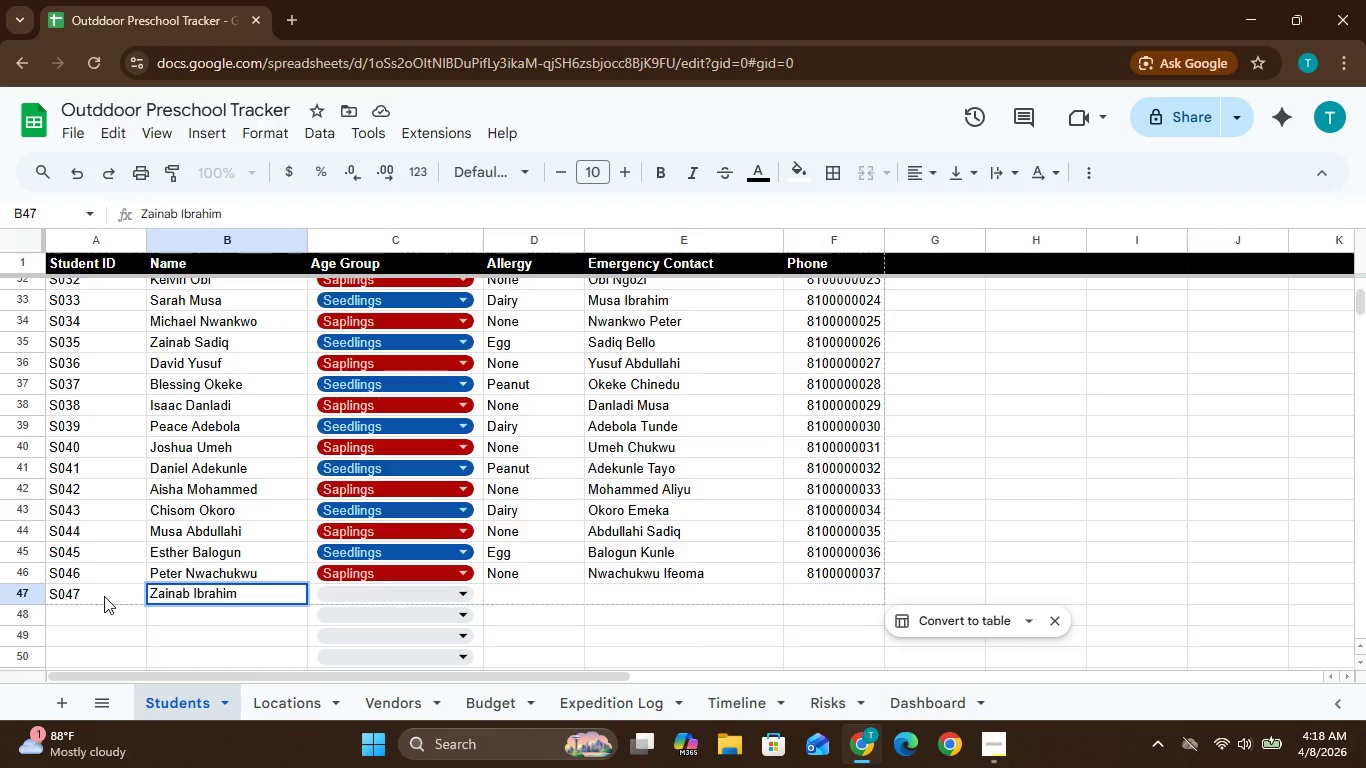 
left_click([351, 600])
 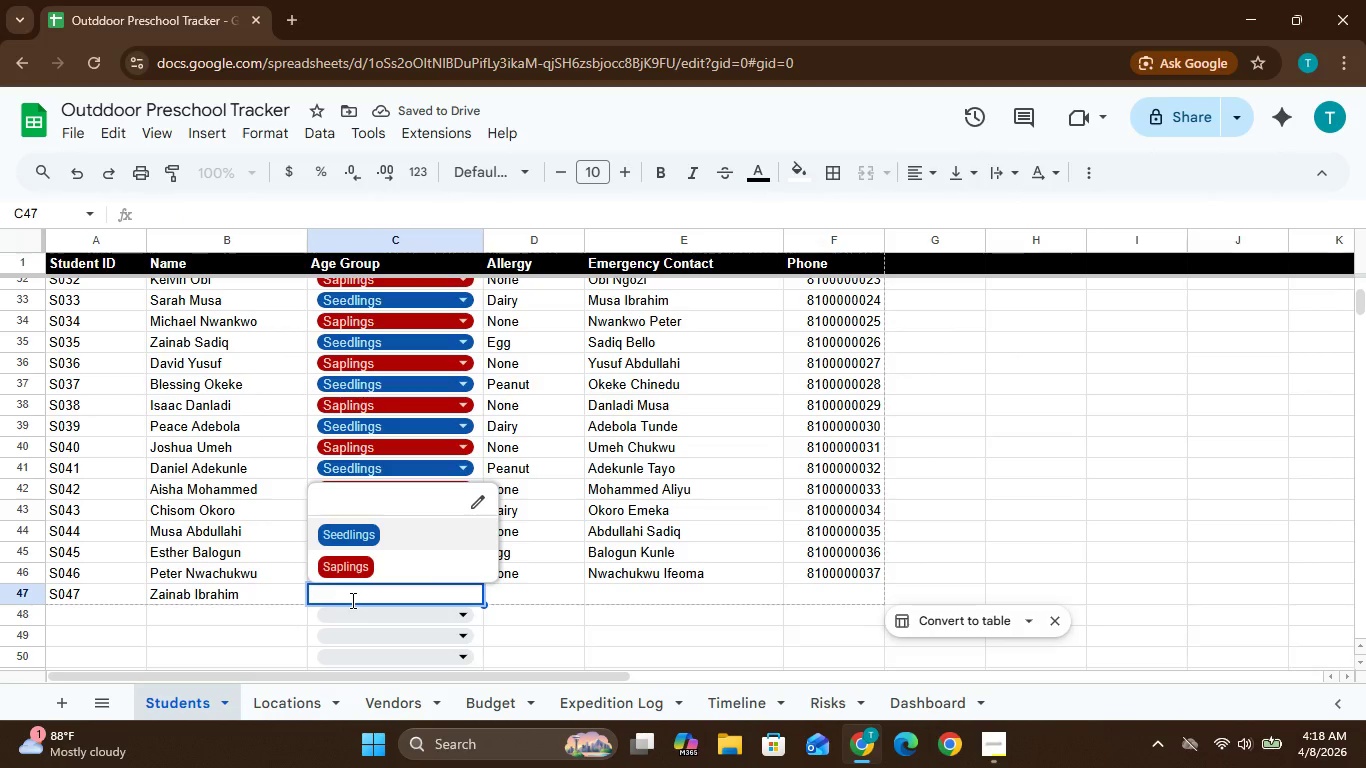 
wait(5.36)
 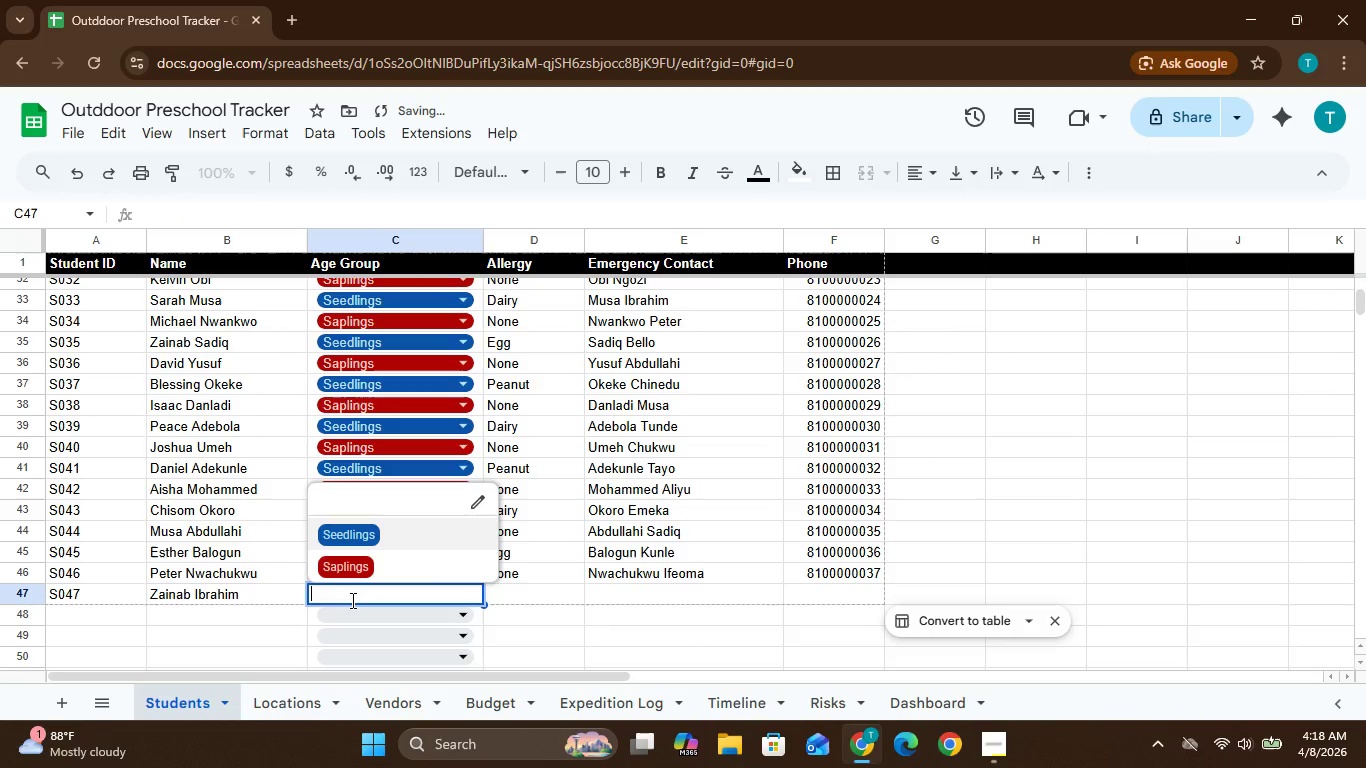 
left_click([364, 534])
 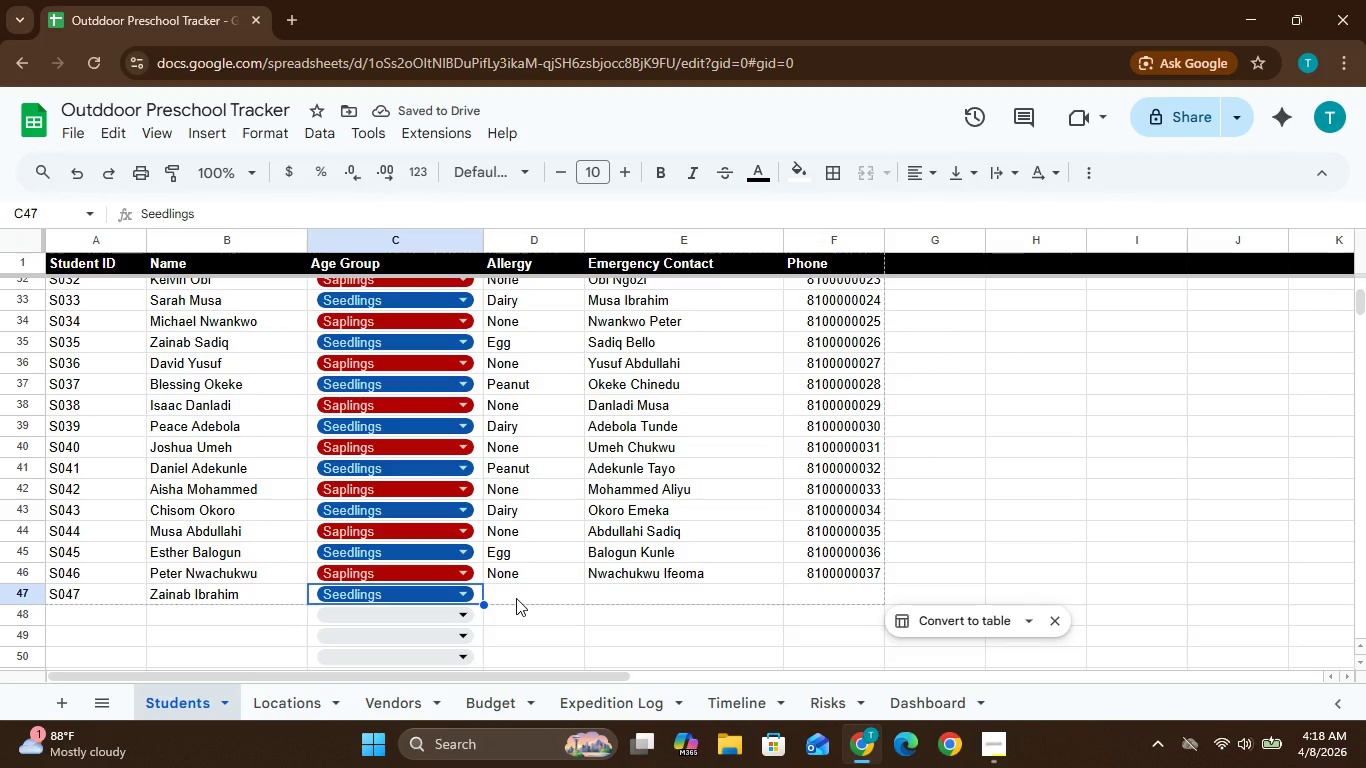 
wait(5.17)
 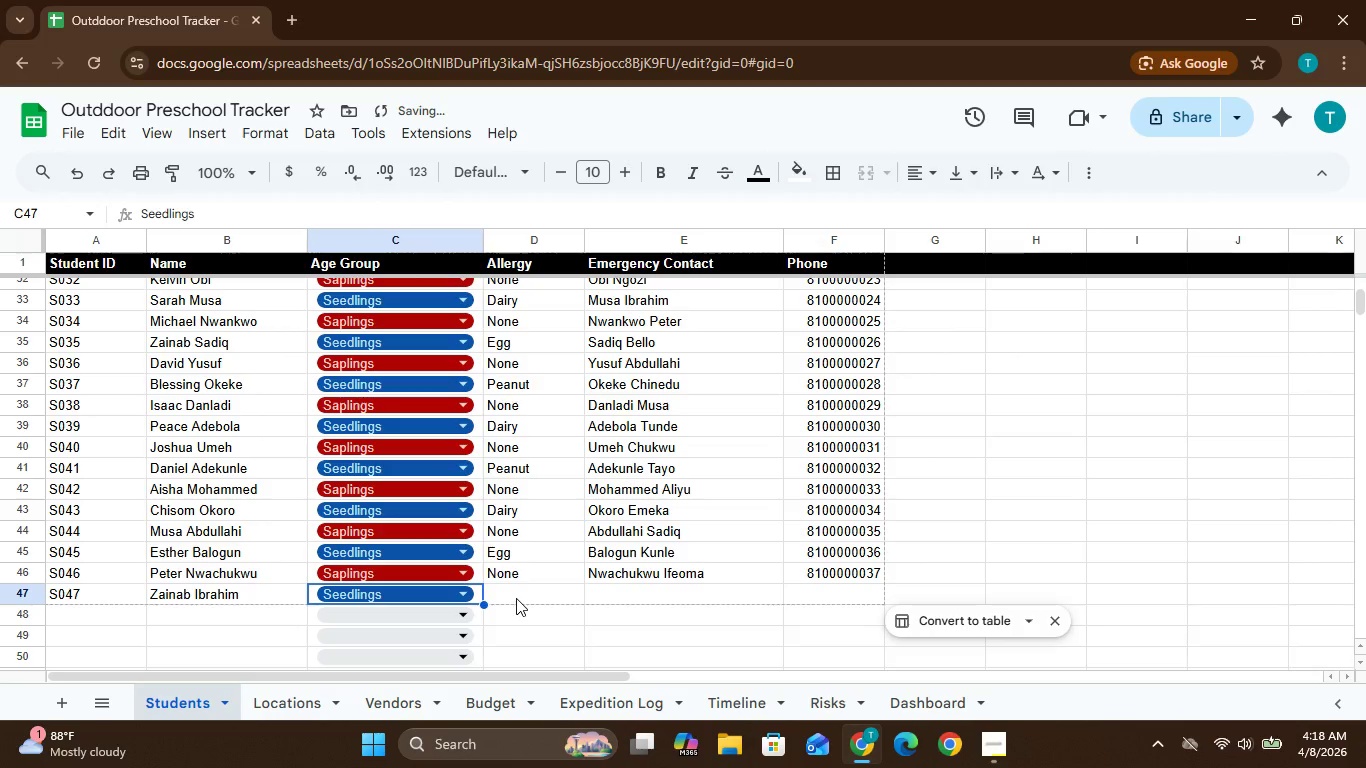 
double_click([516, 598])
 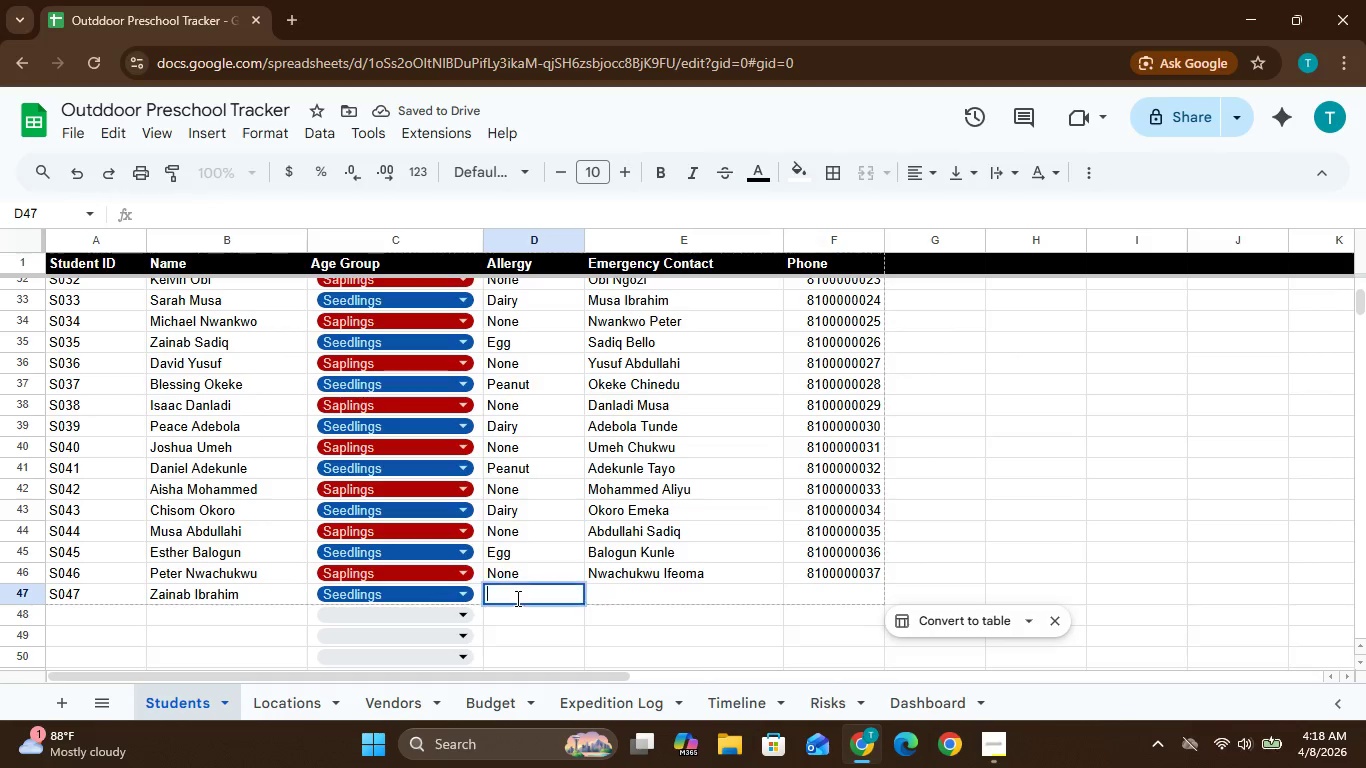 
type(Pea)
 